 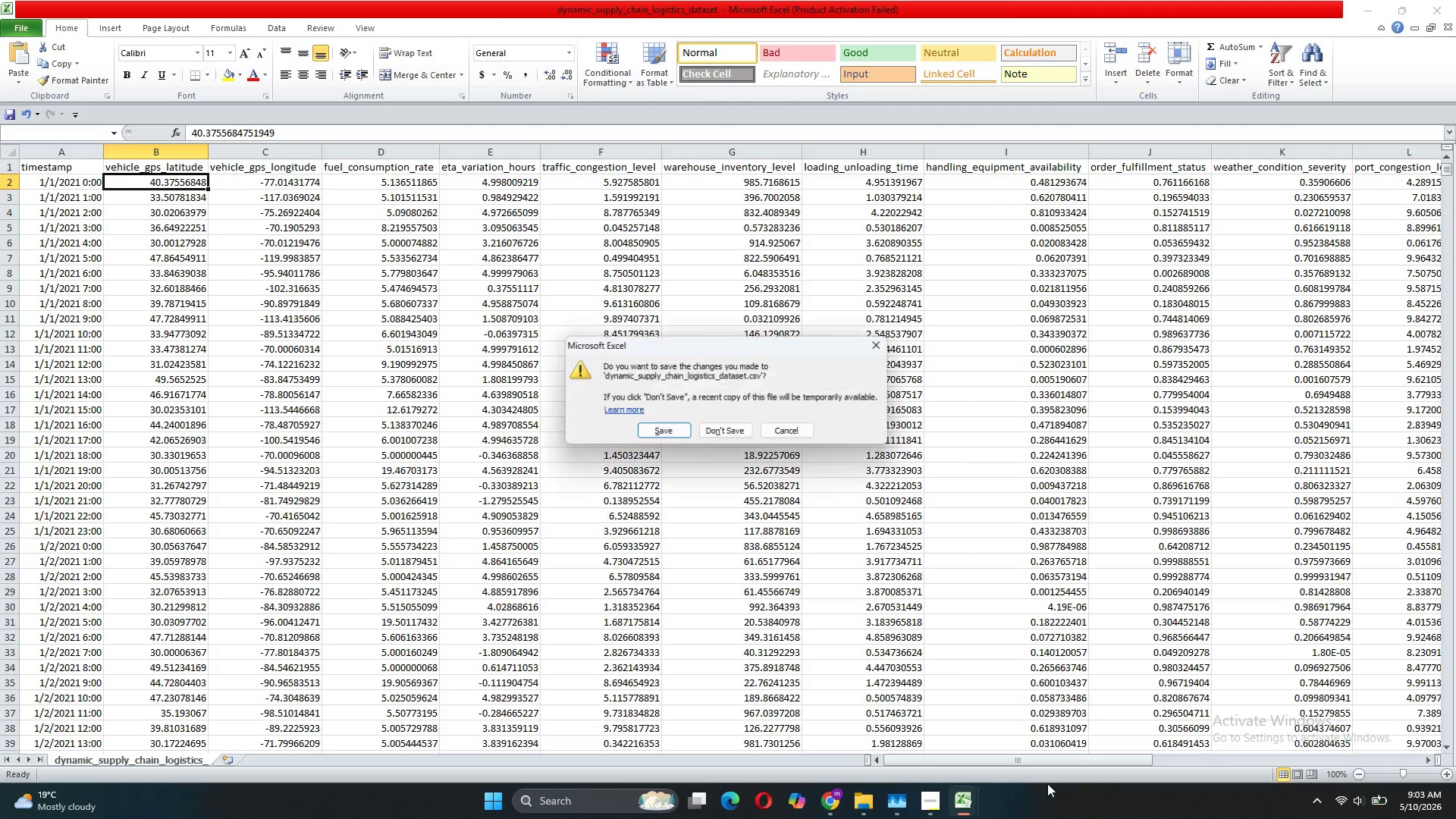 
left_click([738, 431])
 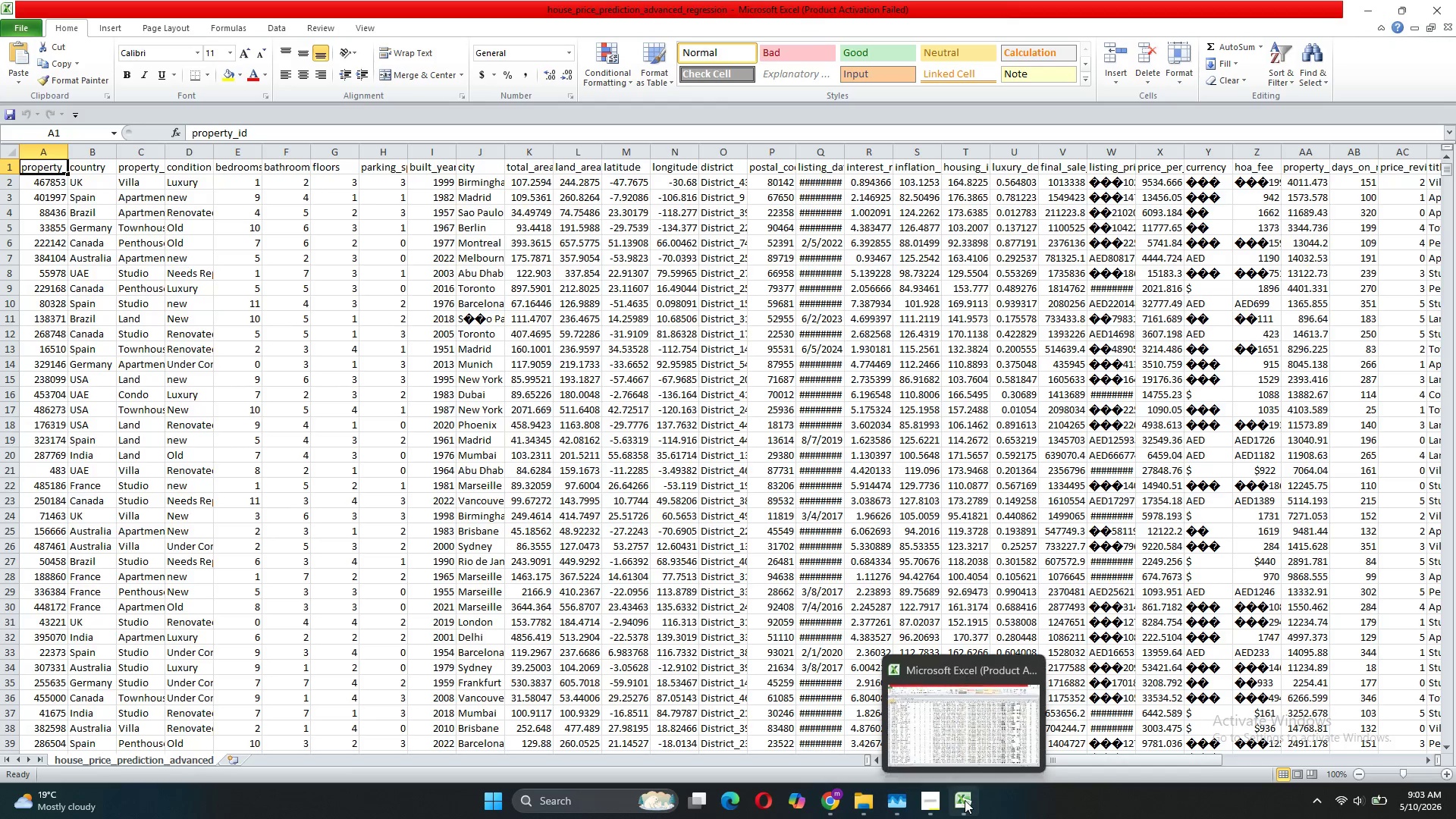 
left_click([968, 729])
 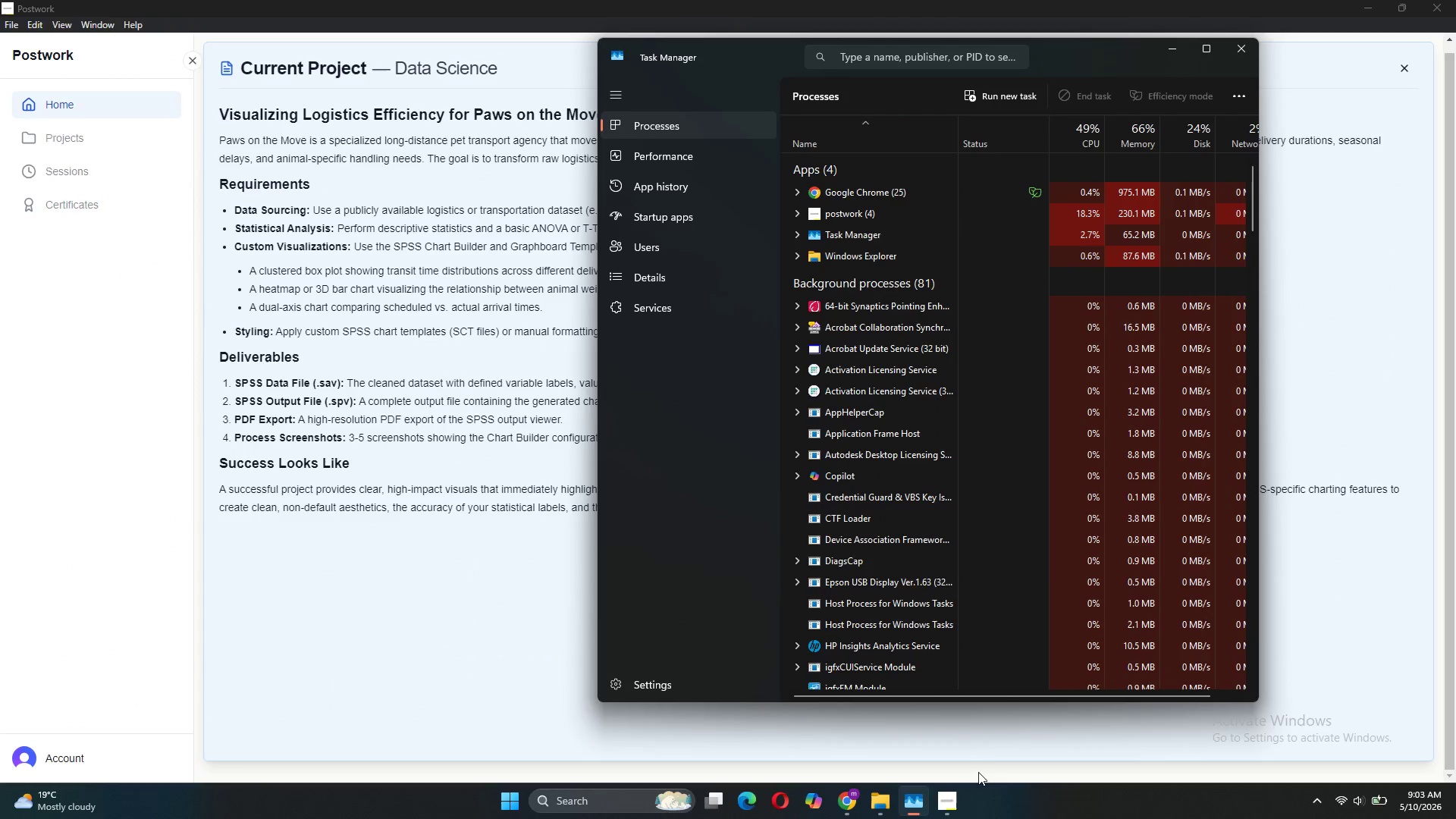 
wait(5.24)
 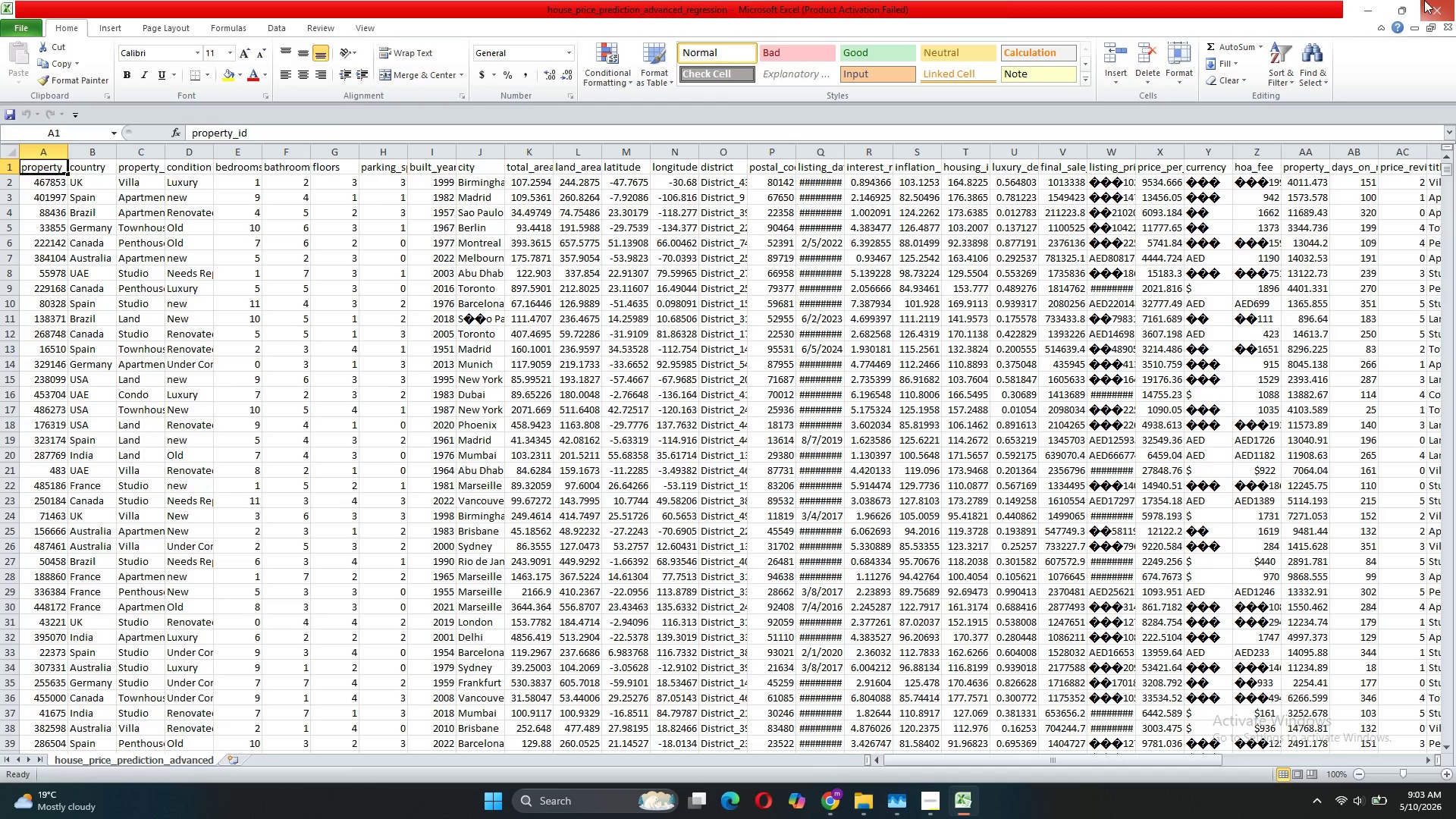 
left_click([577, 795])
 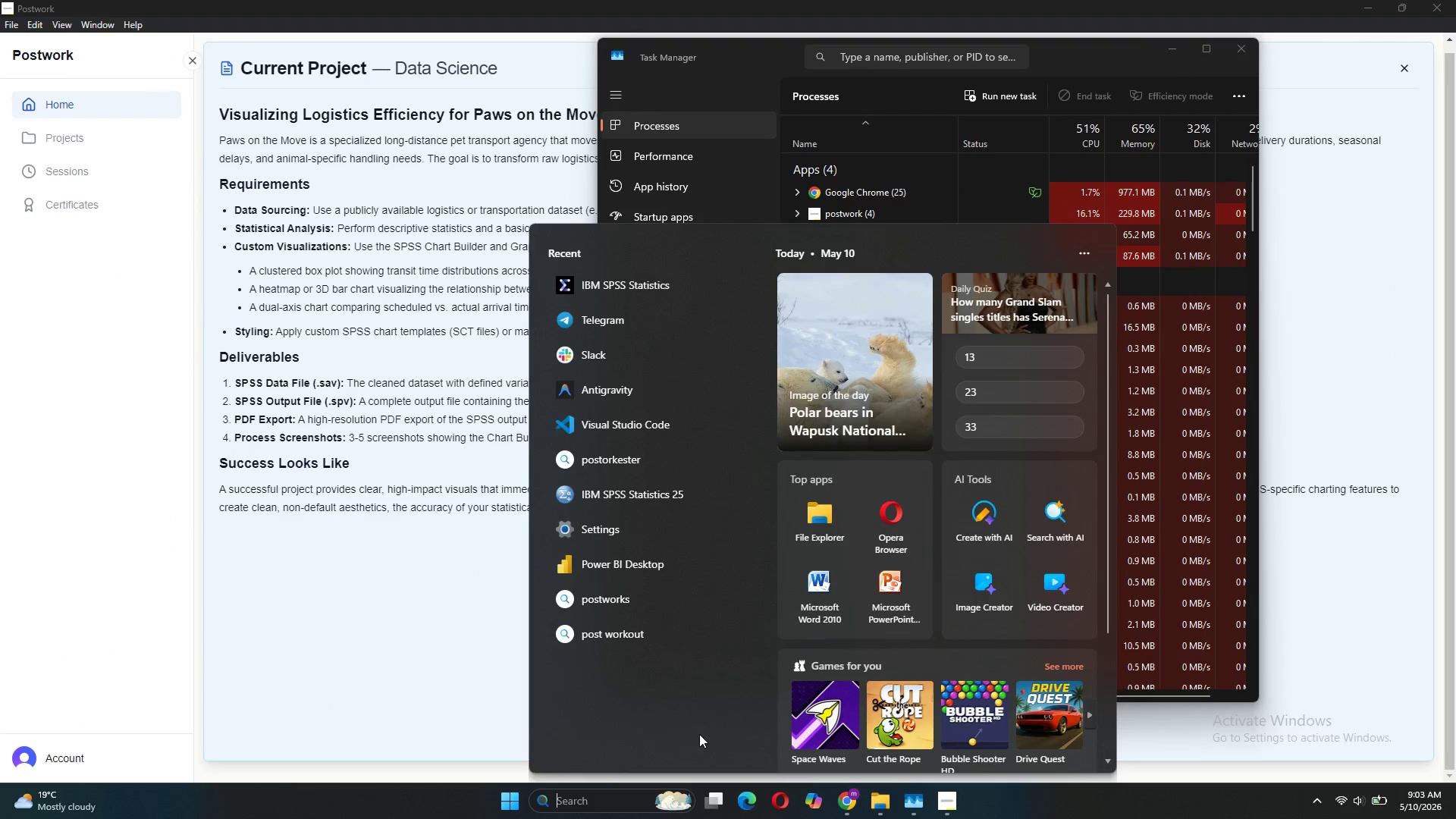 
type(ibm)
 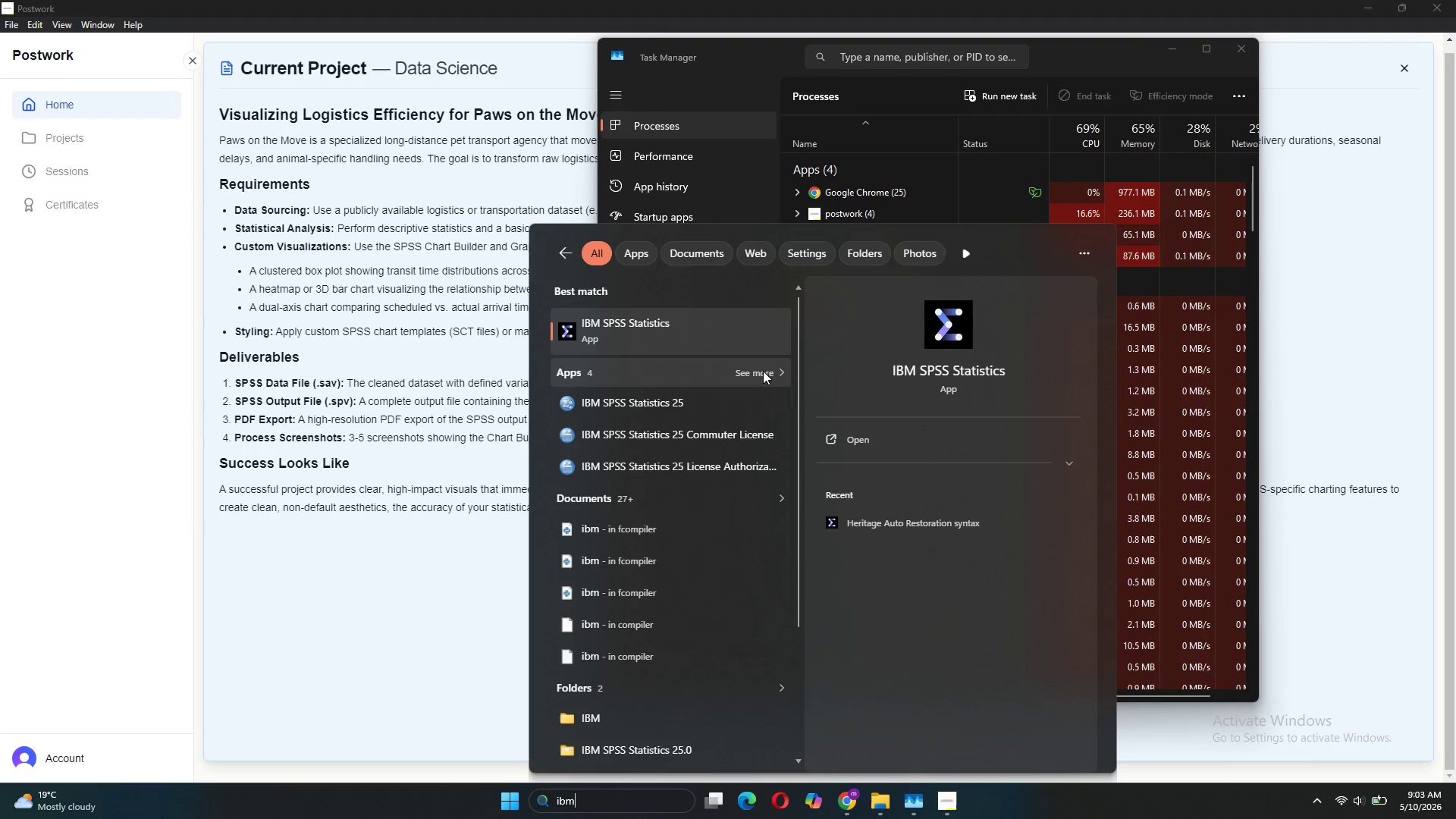 
left_click([721, 353])
 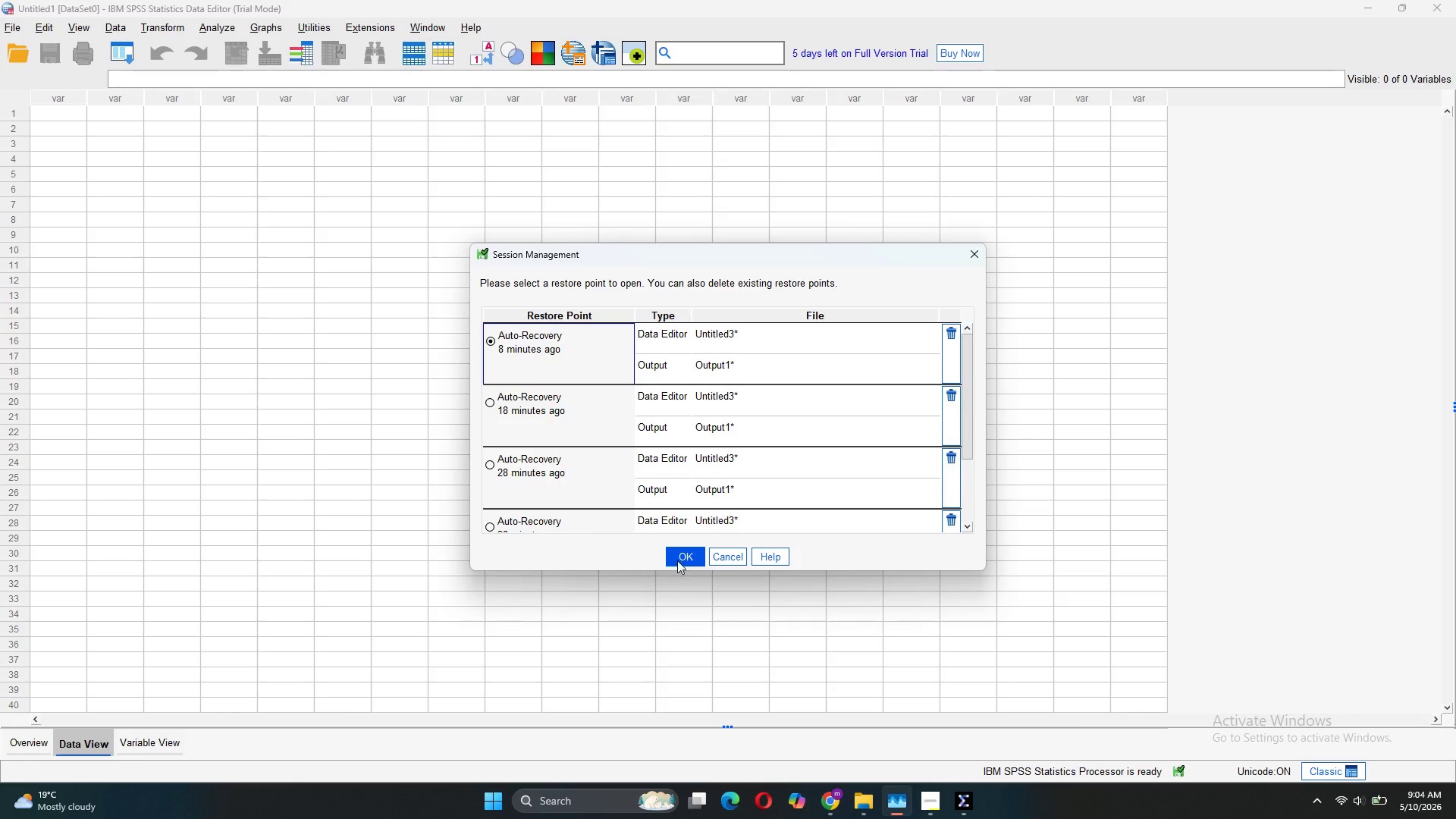 
wait(26.19)
 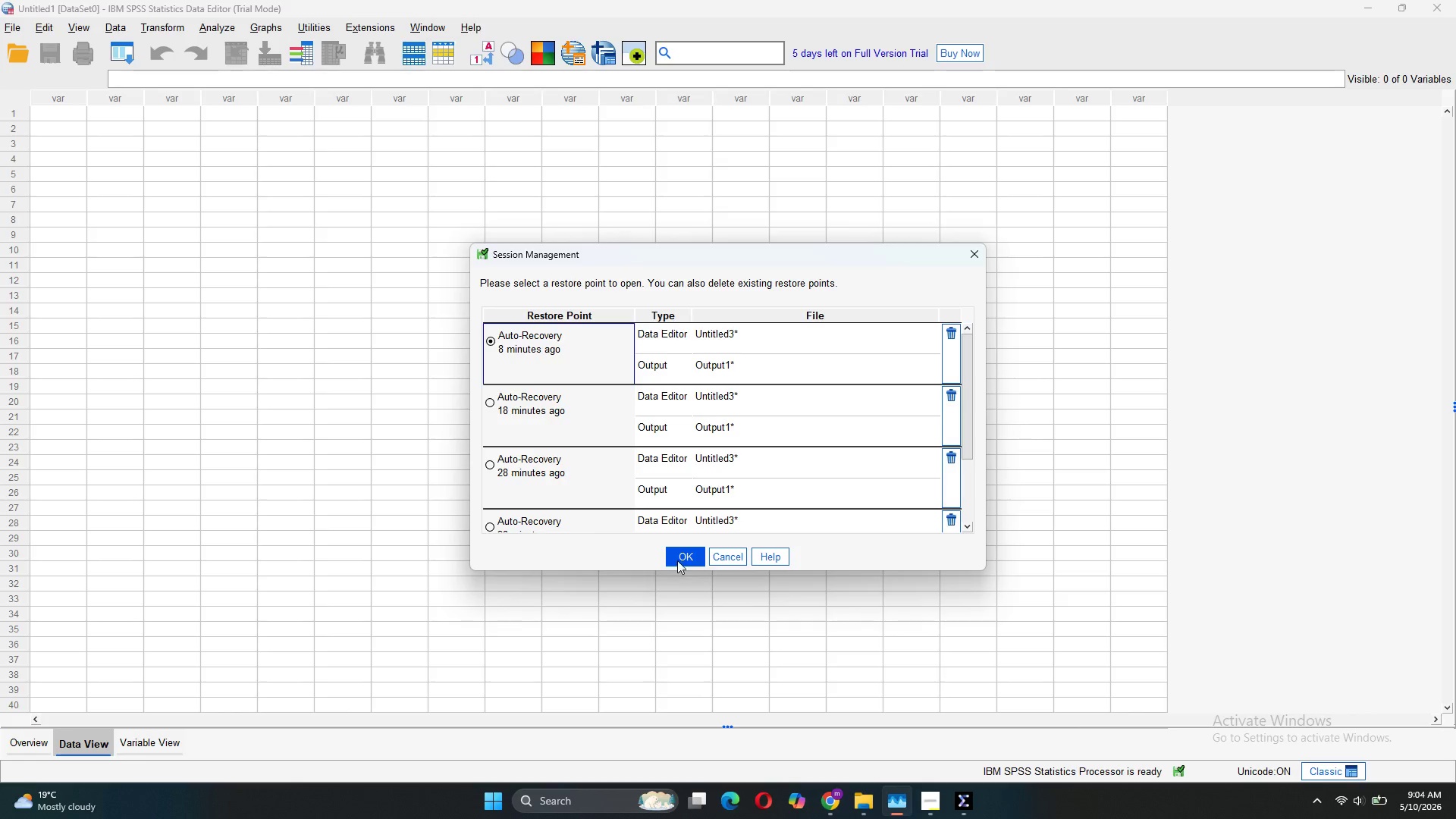 
scroll: coordinate [1047, 556], scroll_direction: none, amount: 0.0
 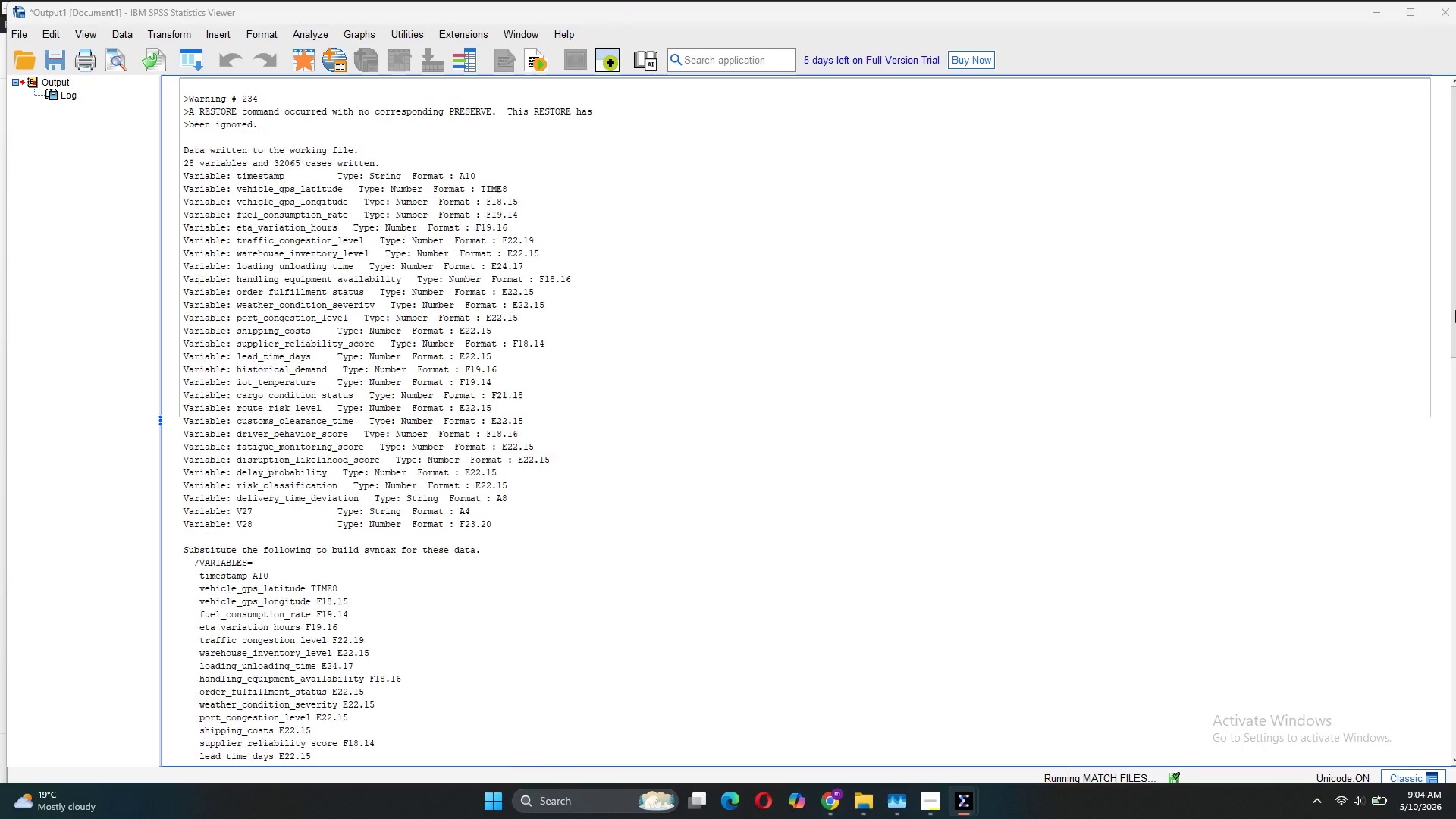 
left_click_drag(start_coordinate=[1455, 311], to_coordinate=[1455, 368])
 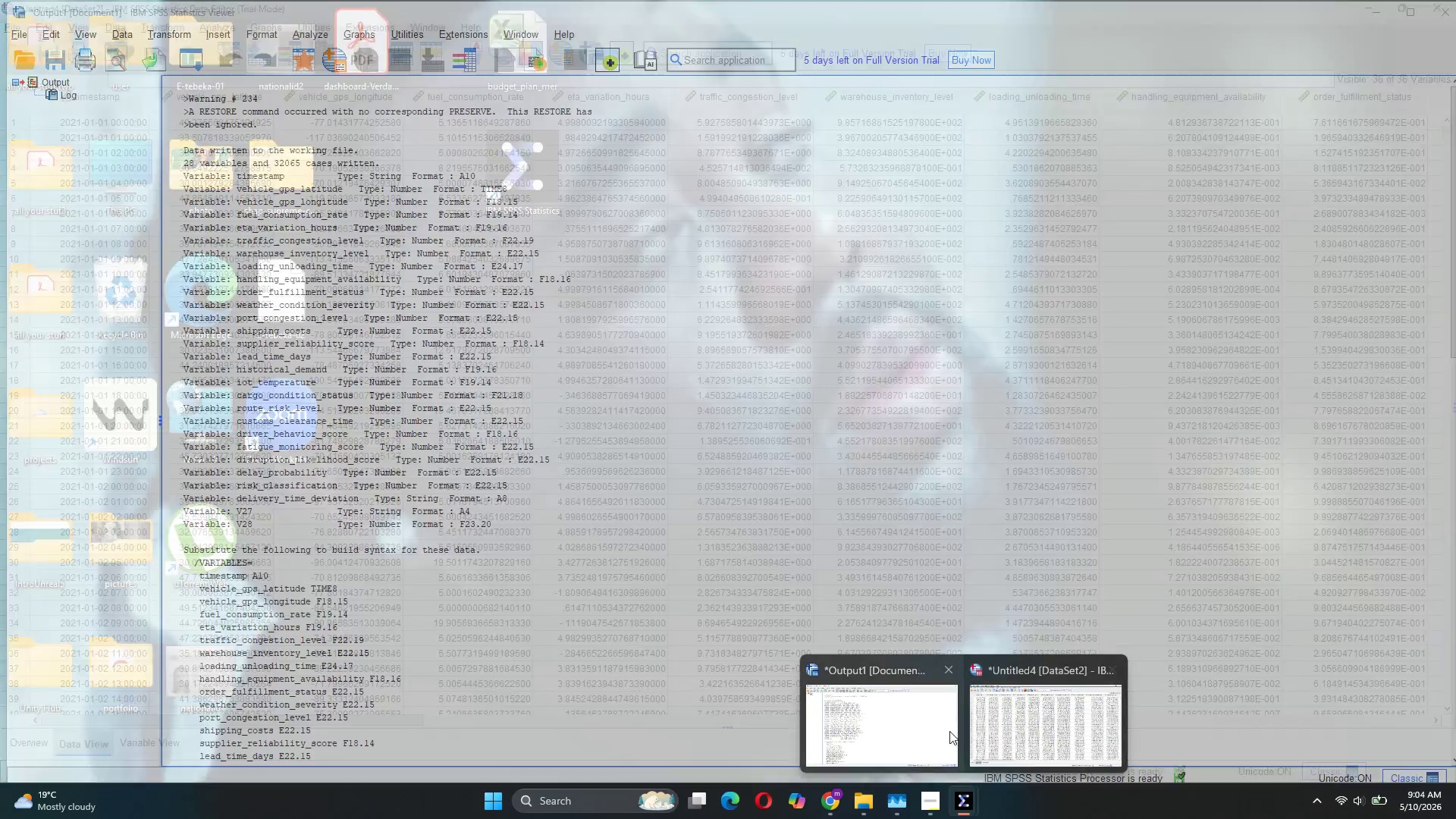 
wait(5.39)
 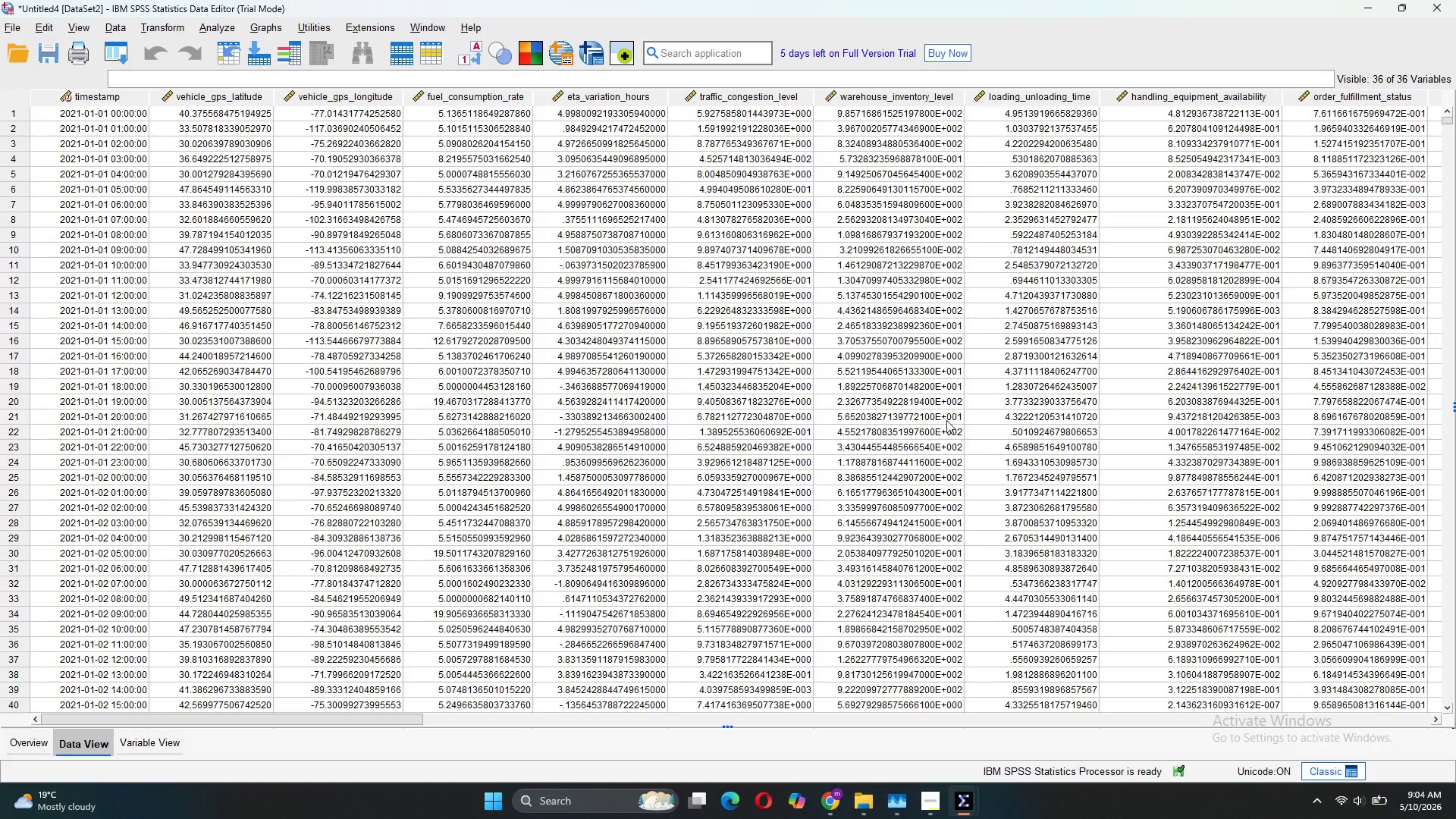 
left_click_drag(start_coordinate=[1455, 100], to_coordinate=[1424, 570])
 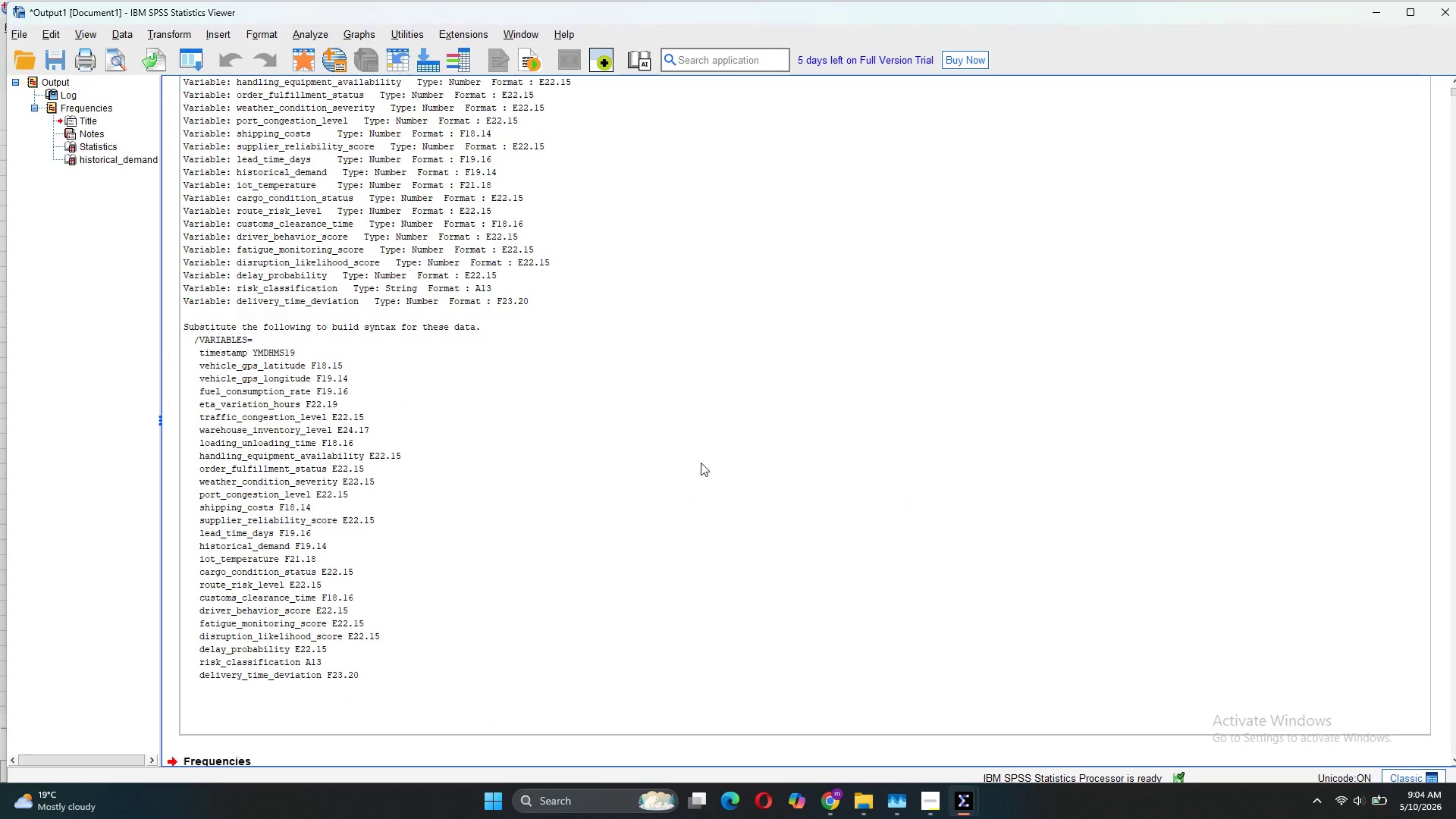 
scroll: coordinate [730, 485], scroll_direction: down, amount: 18.0
 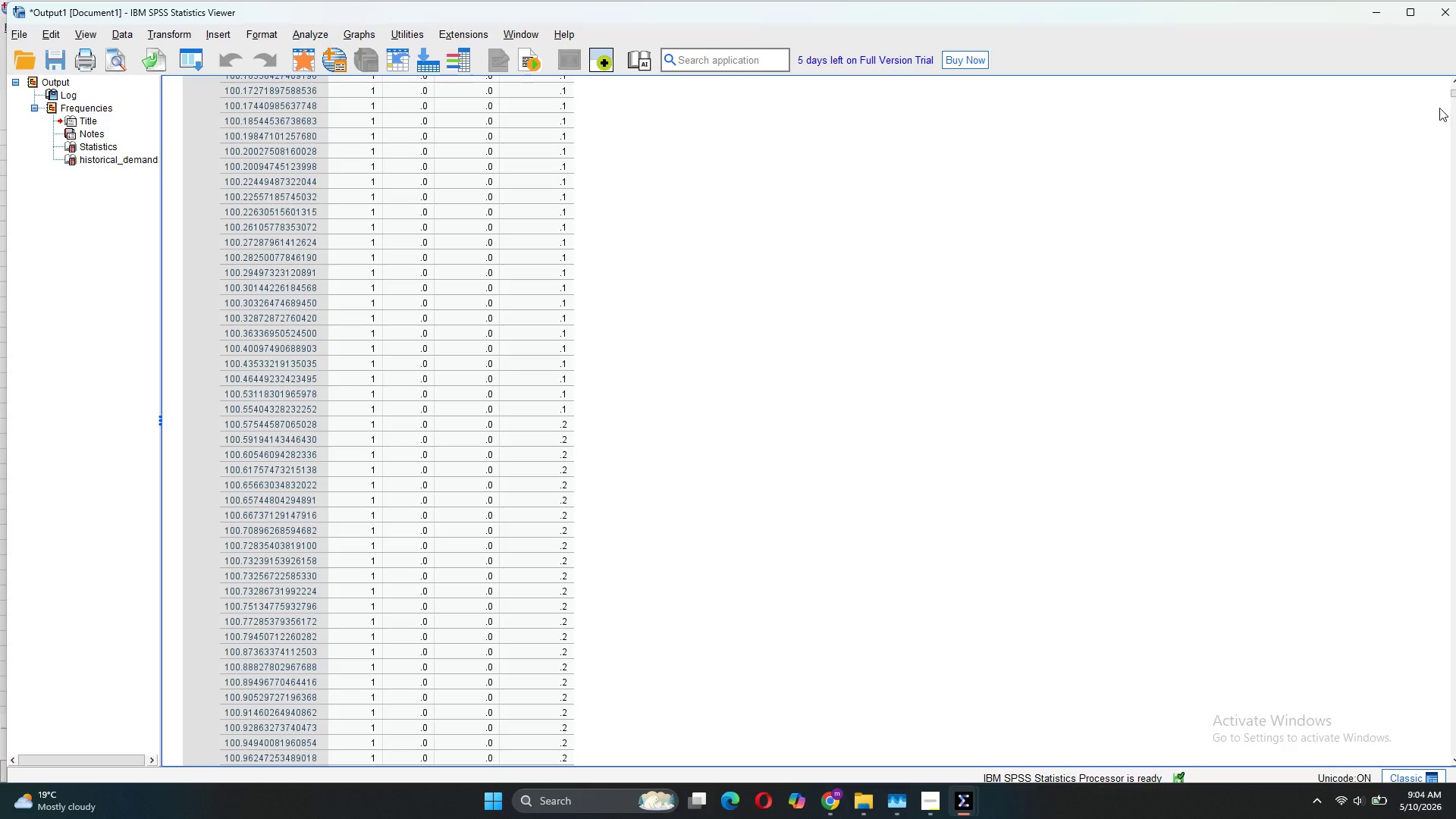 
left_click_drag(start_coordinate=[1451, 94], to_coordinate=[1455, 818])
 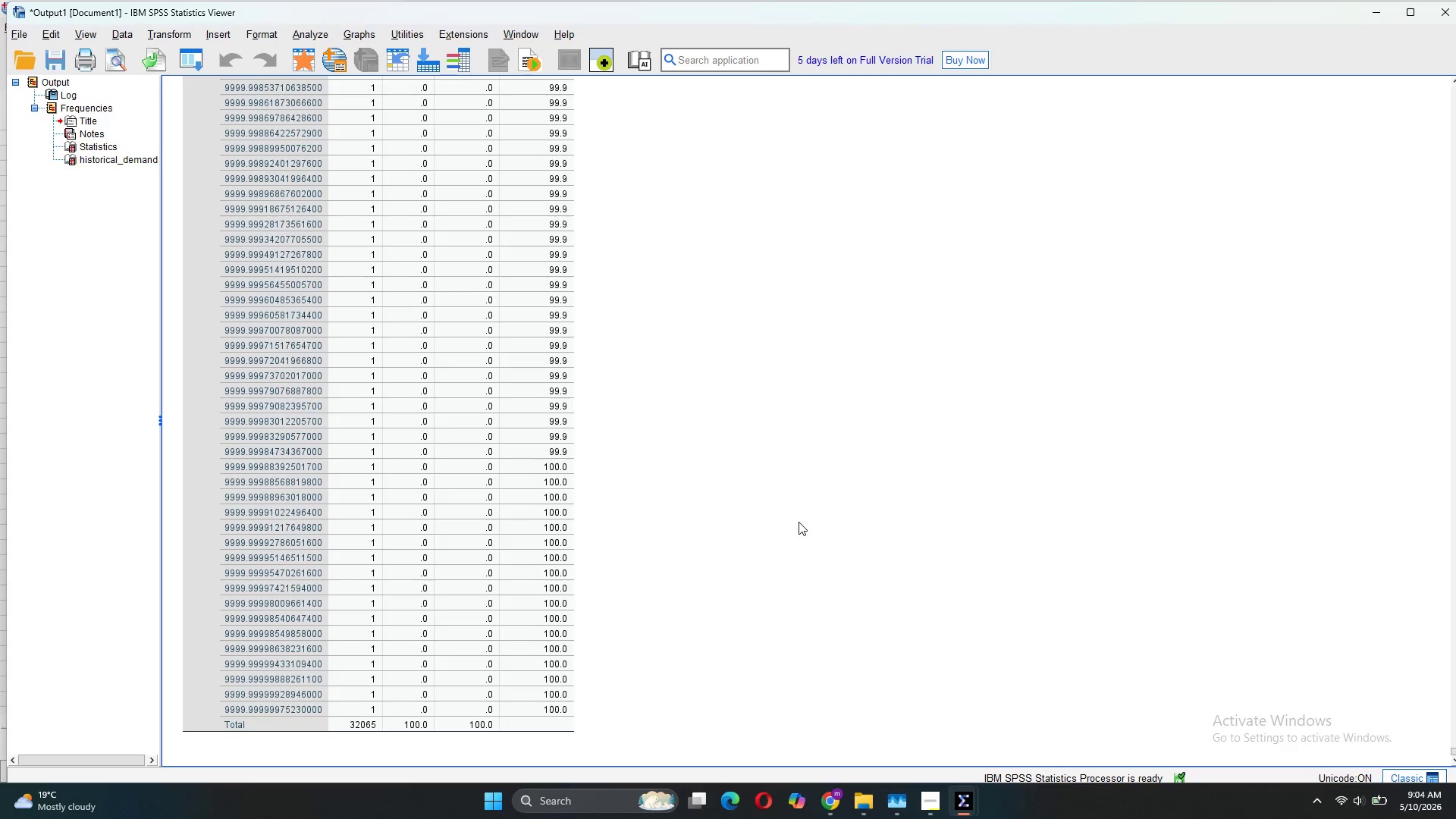 
scroll: coordinate [1425, 359], scroll_direction: down, amount: 26.0
 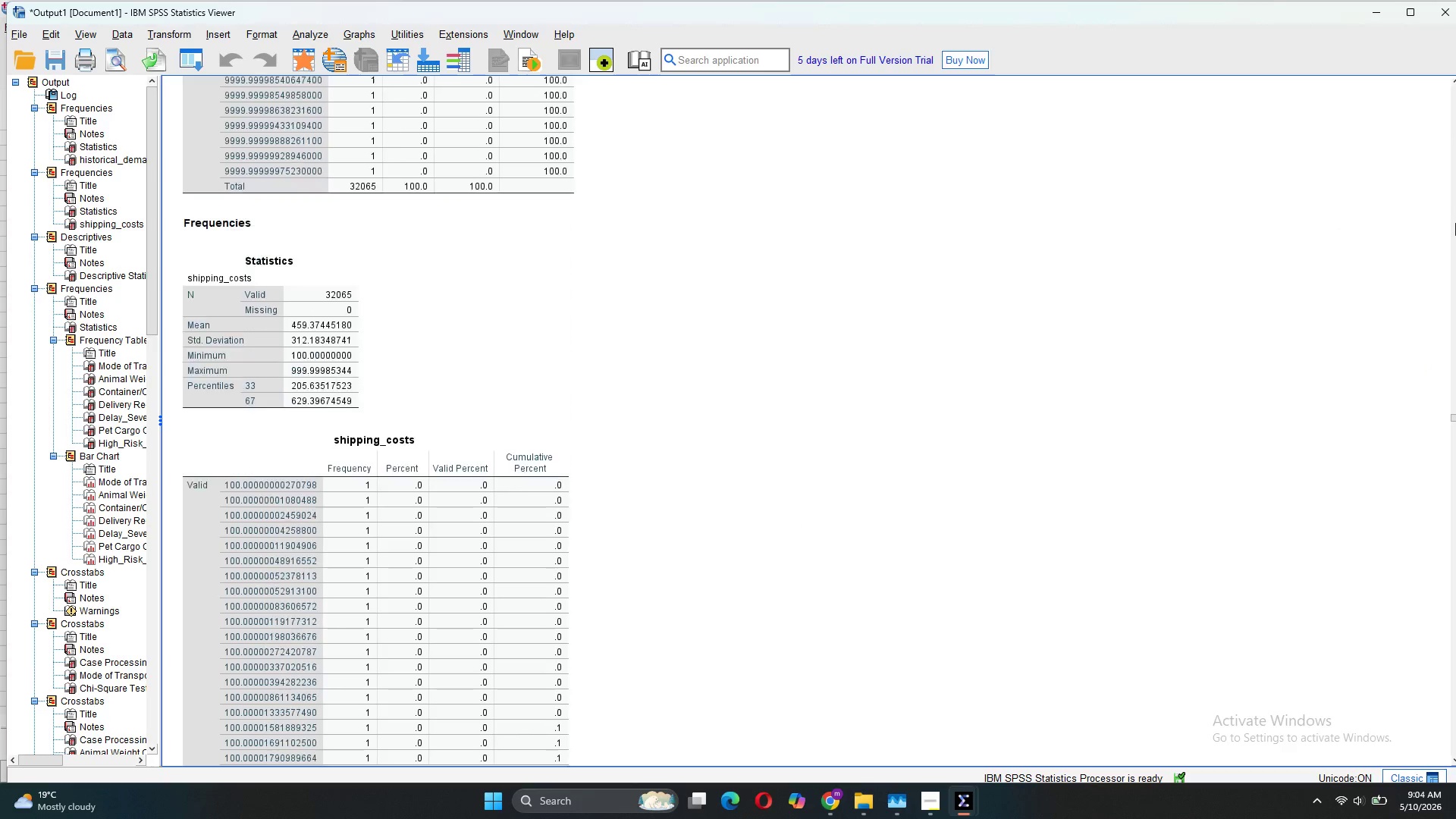 
left_click_drag(start_coordinate=[1455, 220], to_coordinate=[1455, 327])
 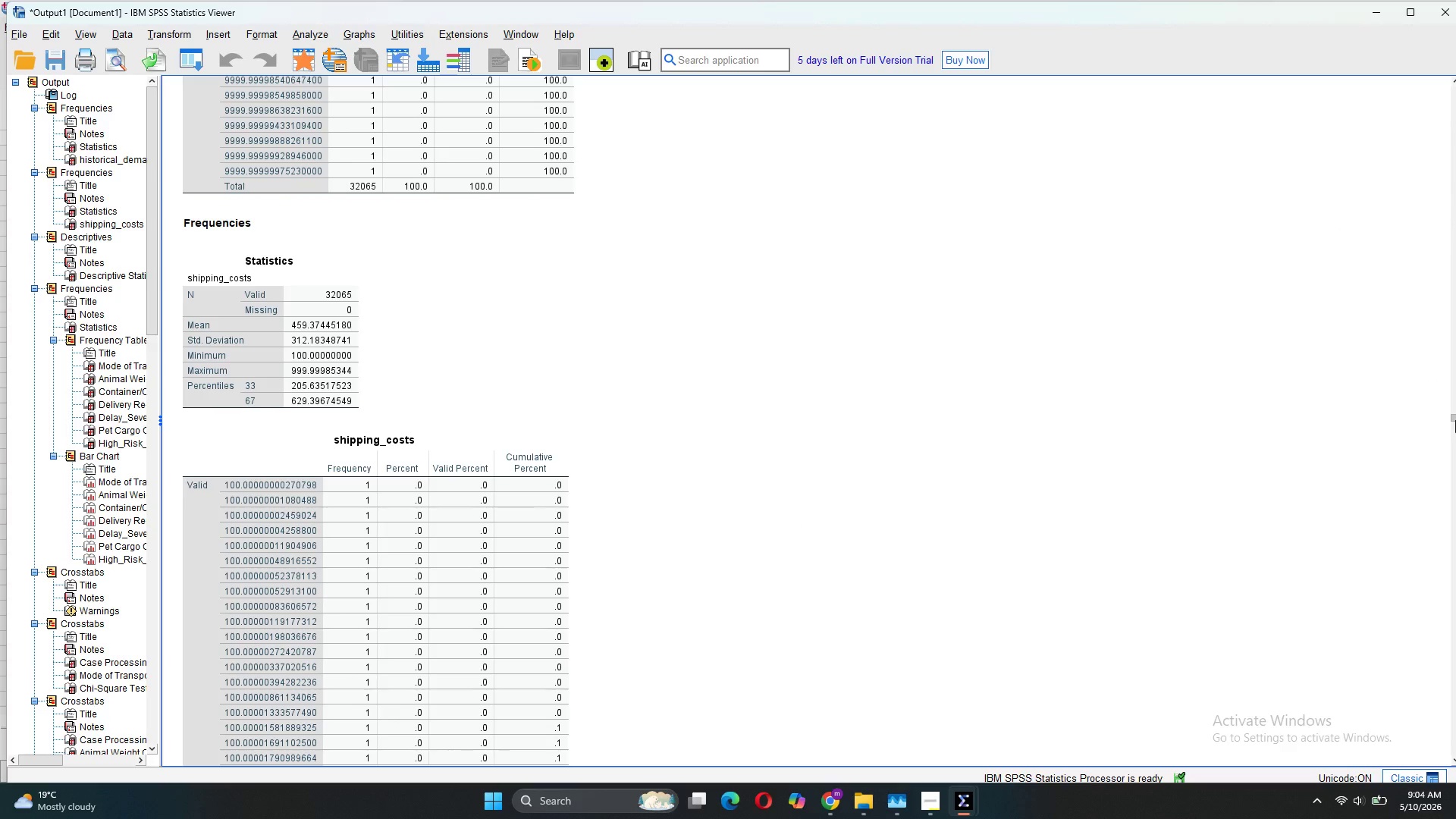 
left_click_drag(start_coordinate=[1455, 420], to_coordinate=[1455, 775])
 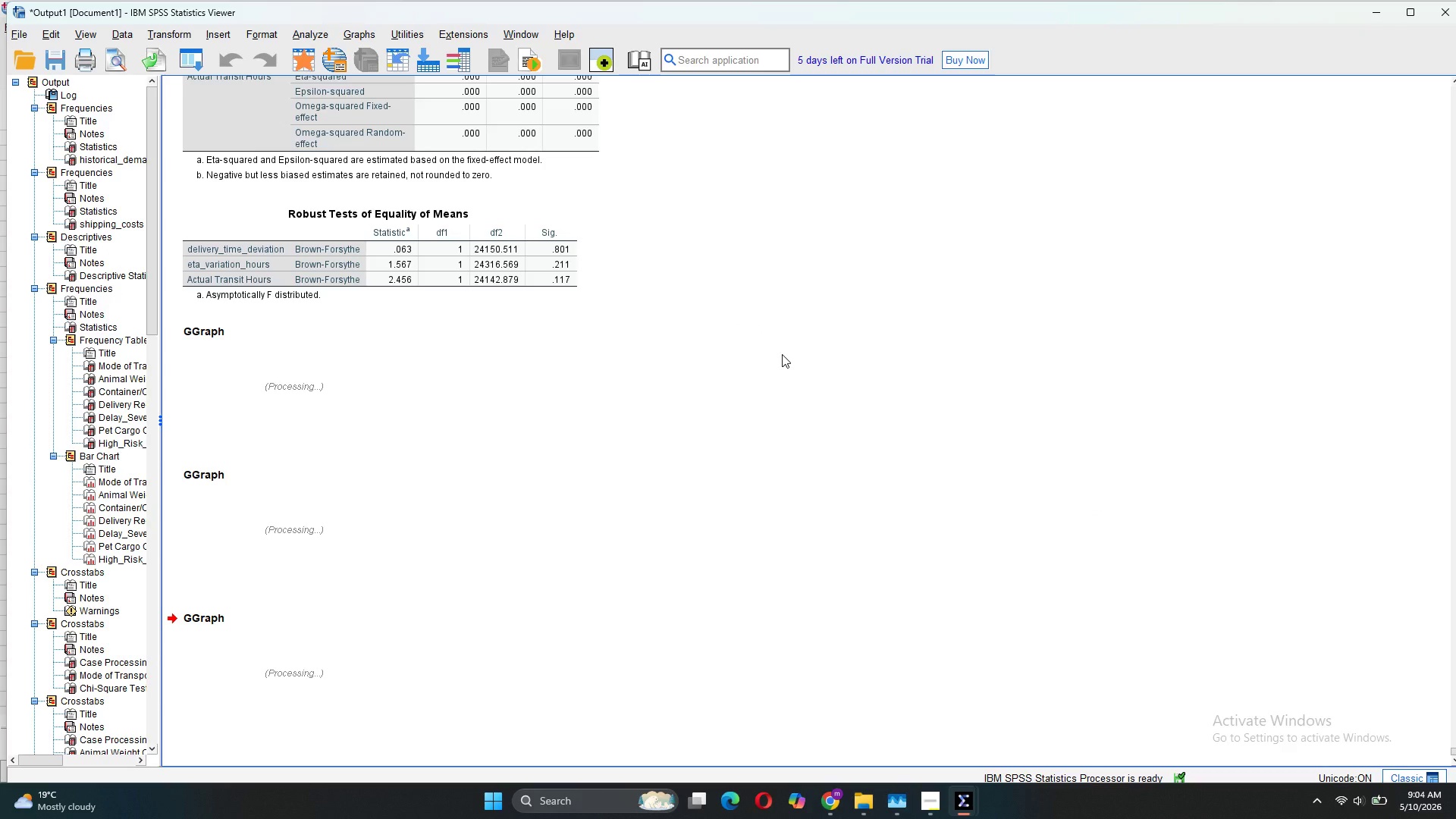 
scroll: coordinate [782, 354], scroll_direction: down, amount: 6.0
 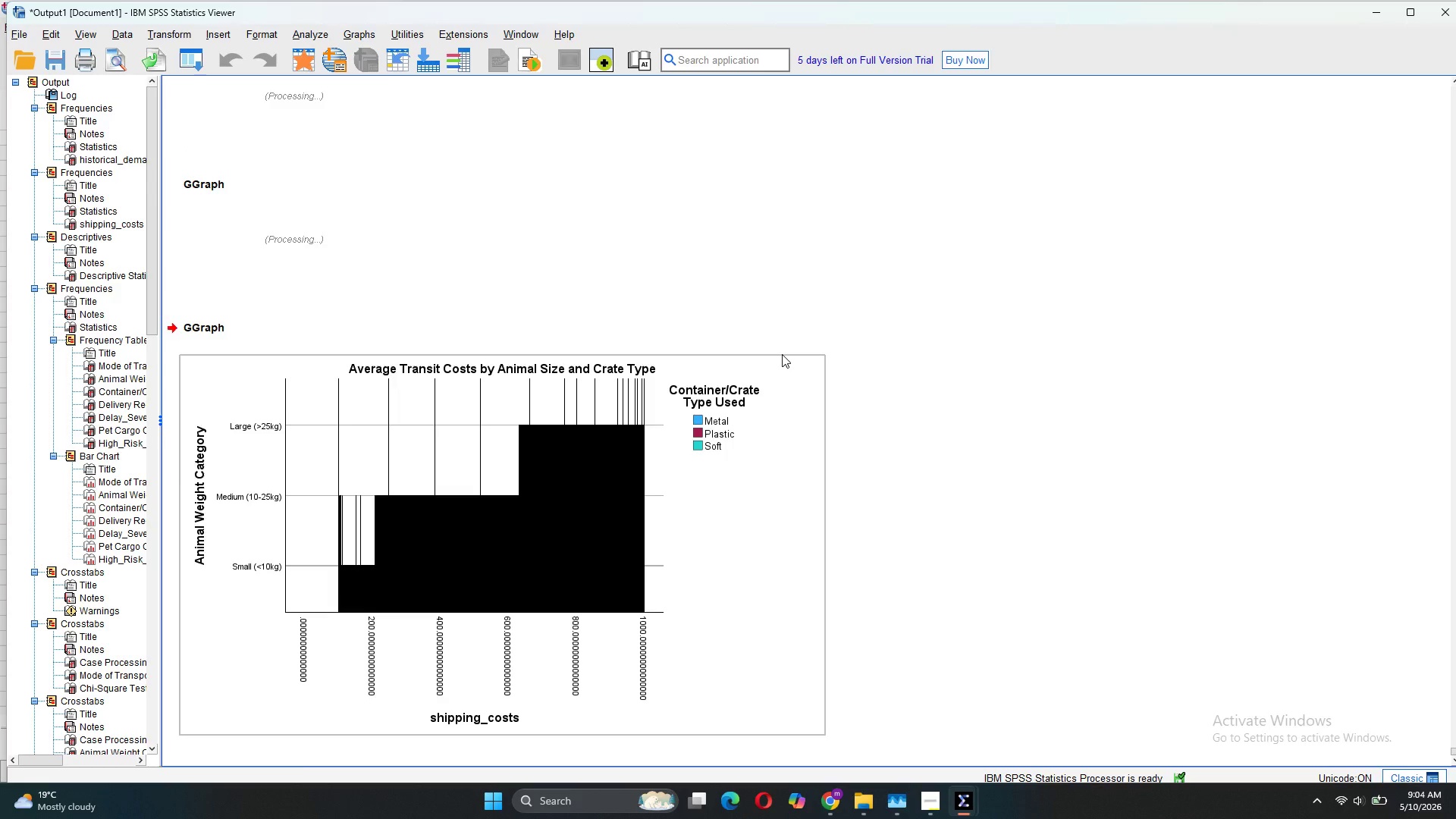 
scroll: coordinate [782, 354], scroll_direction: up, amount: 2.0
 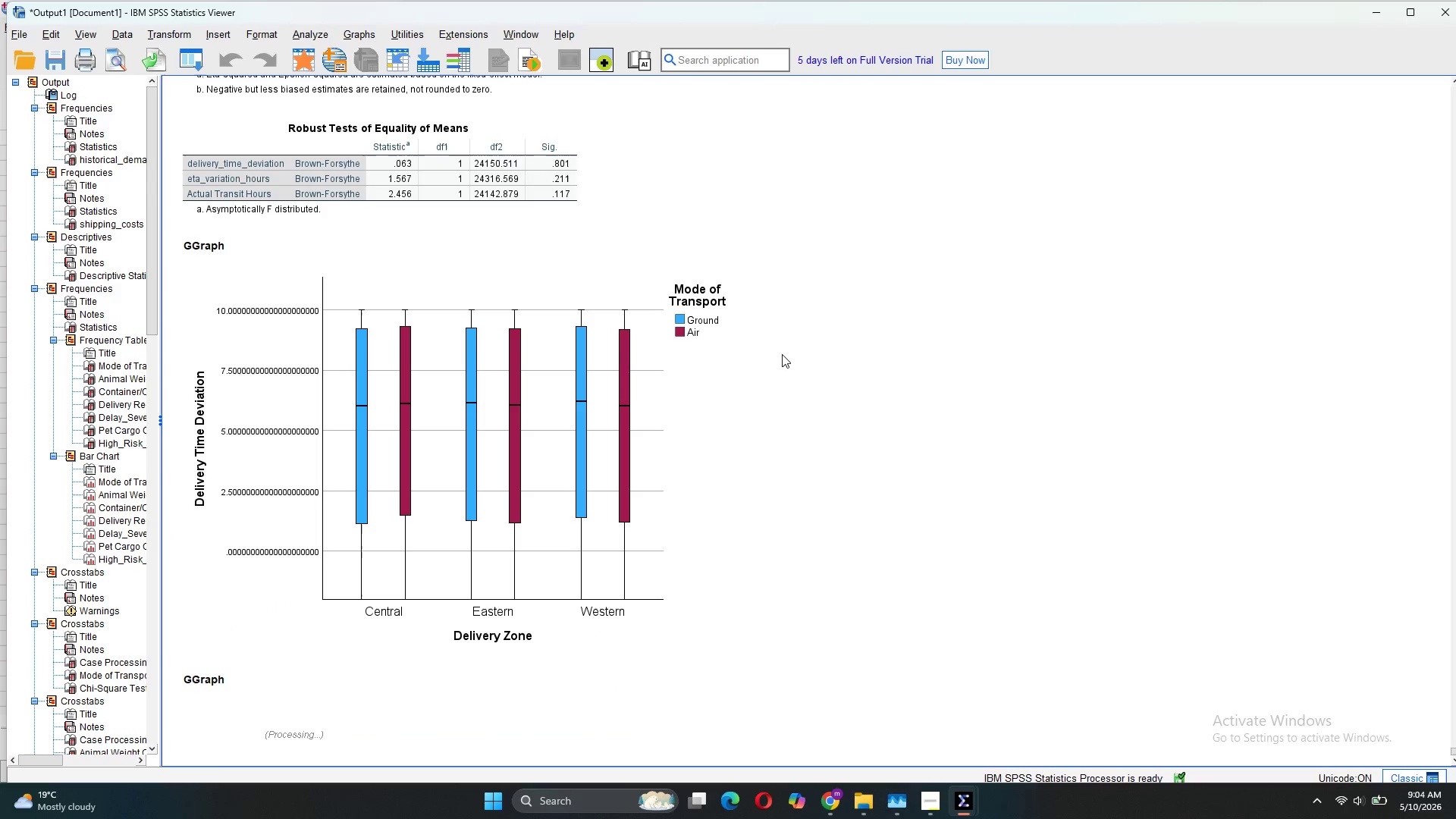 
scroll: coordinate [922, 334], scroll_direction: down, amount: 34.0
 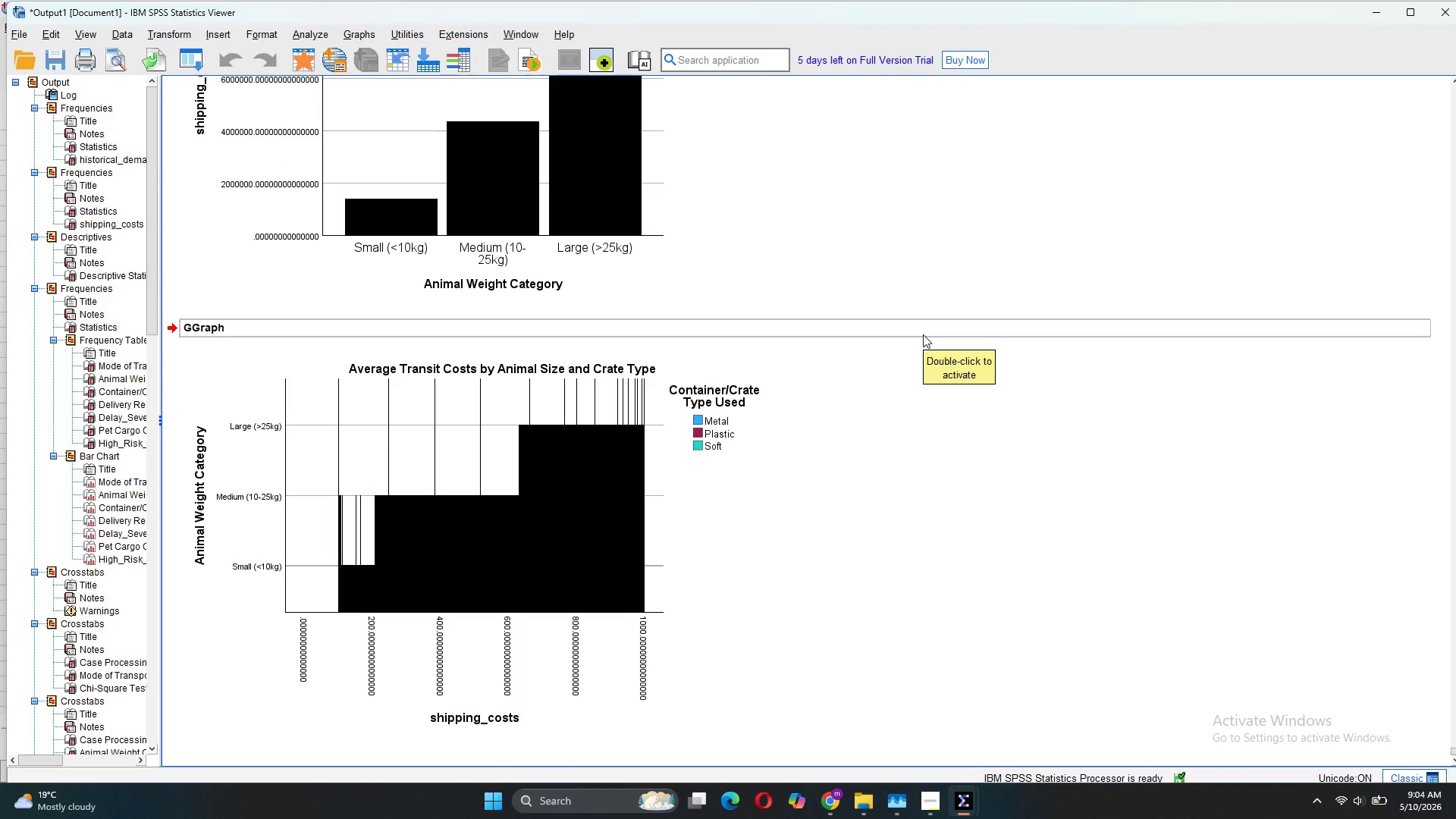 
wait(5.68)
 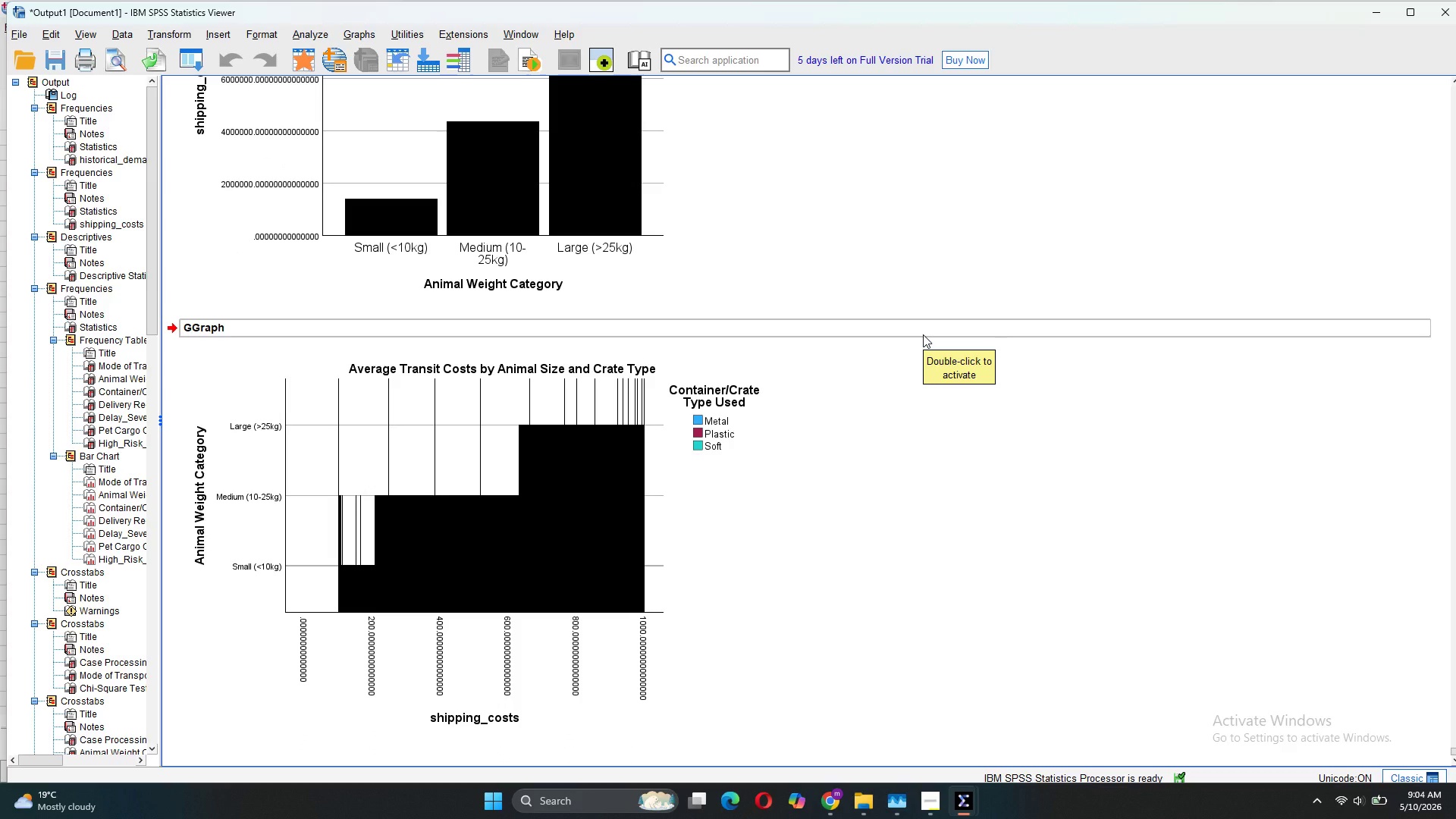 
scroll: coordinate [923, 334], scroll_direction: down, amount: 4.0
 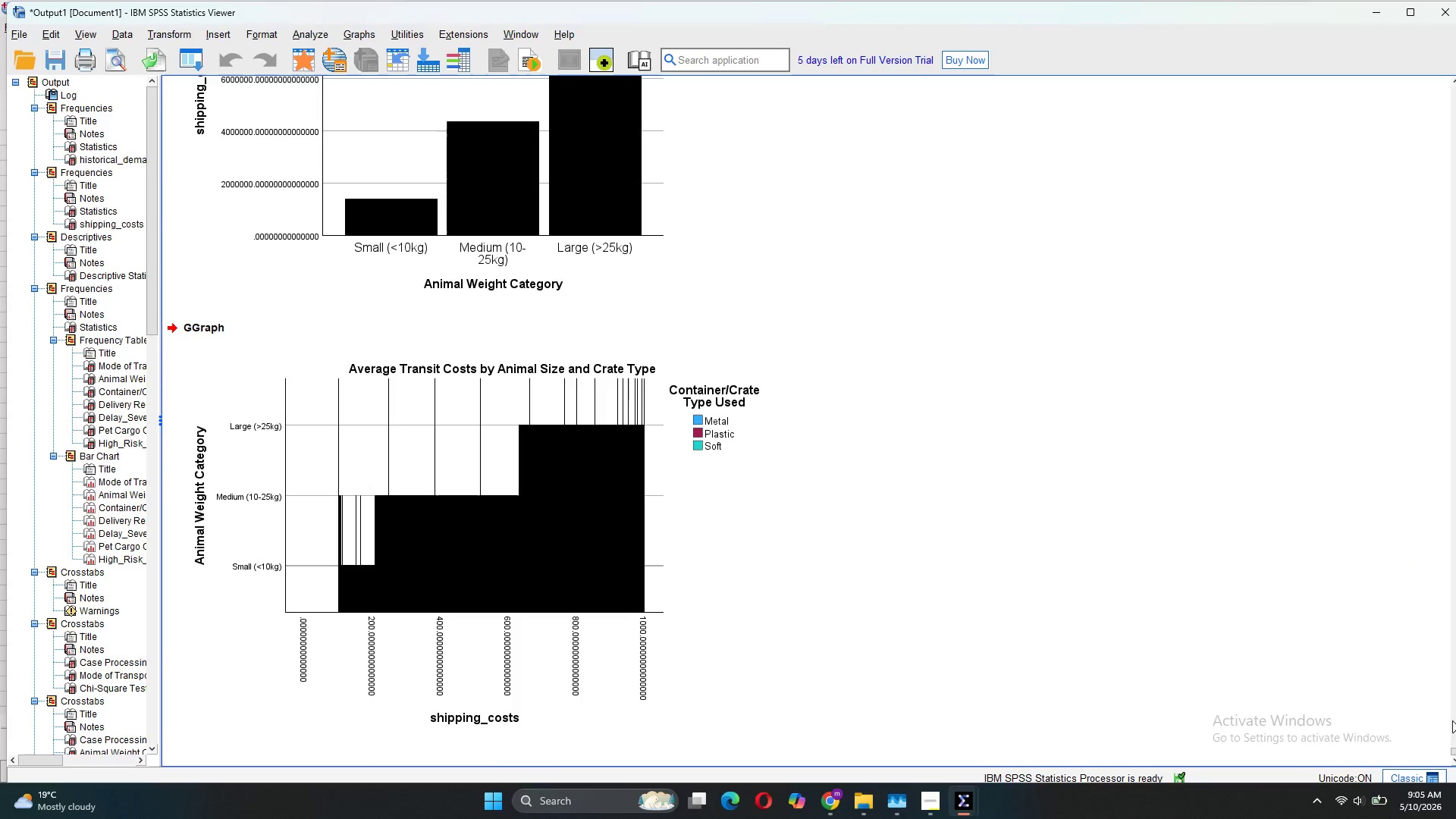 
left_click_drag(start_coordinate=[1455, 749], to_coordinate=[1455, 818])
 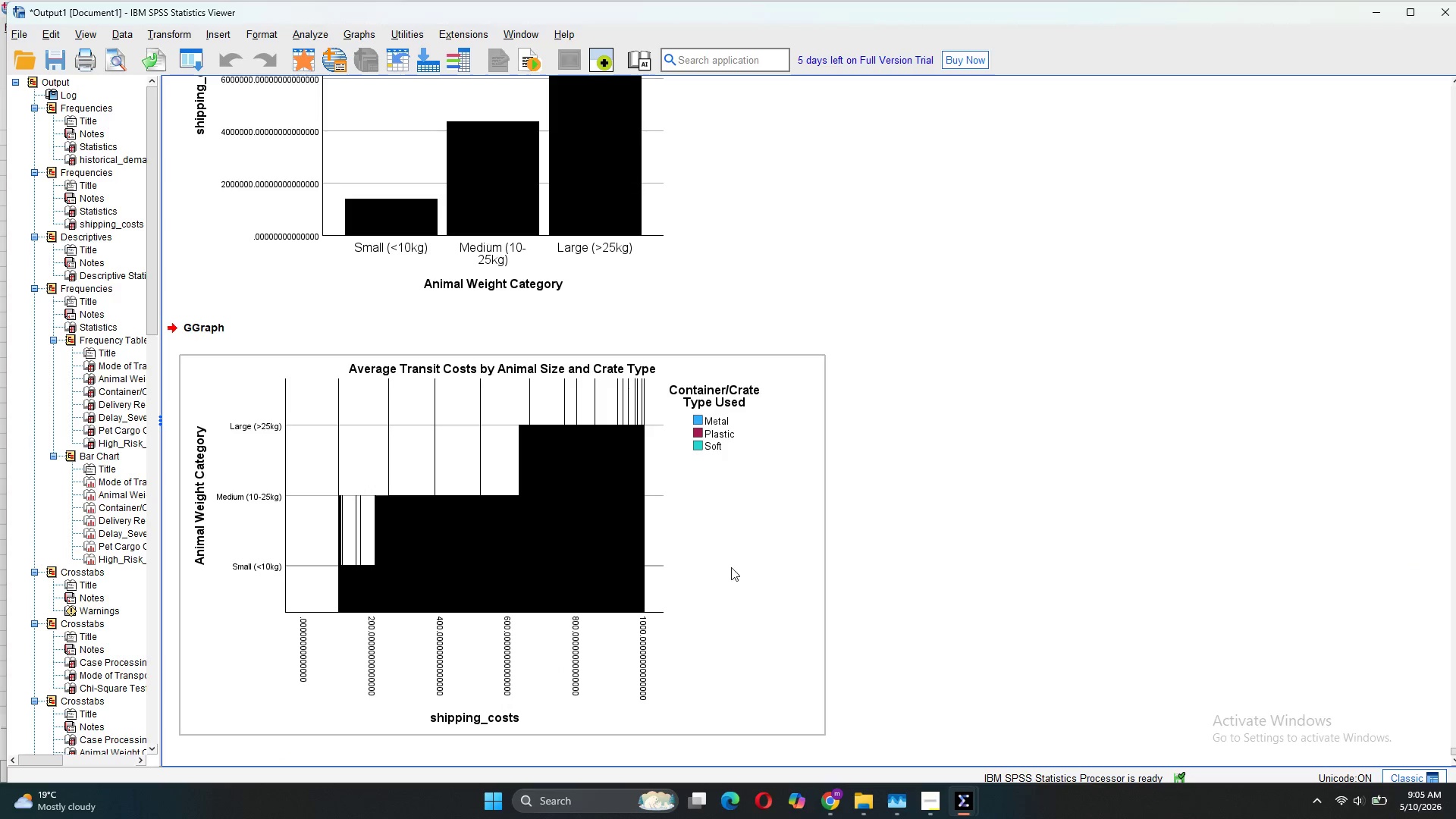 
scroll: coordinate [731, 567], scroll_direction: down, amount: 6.0
 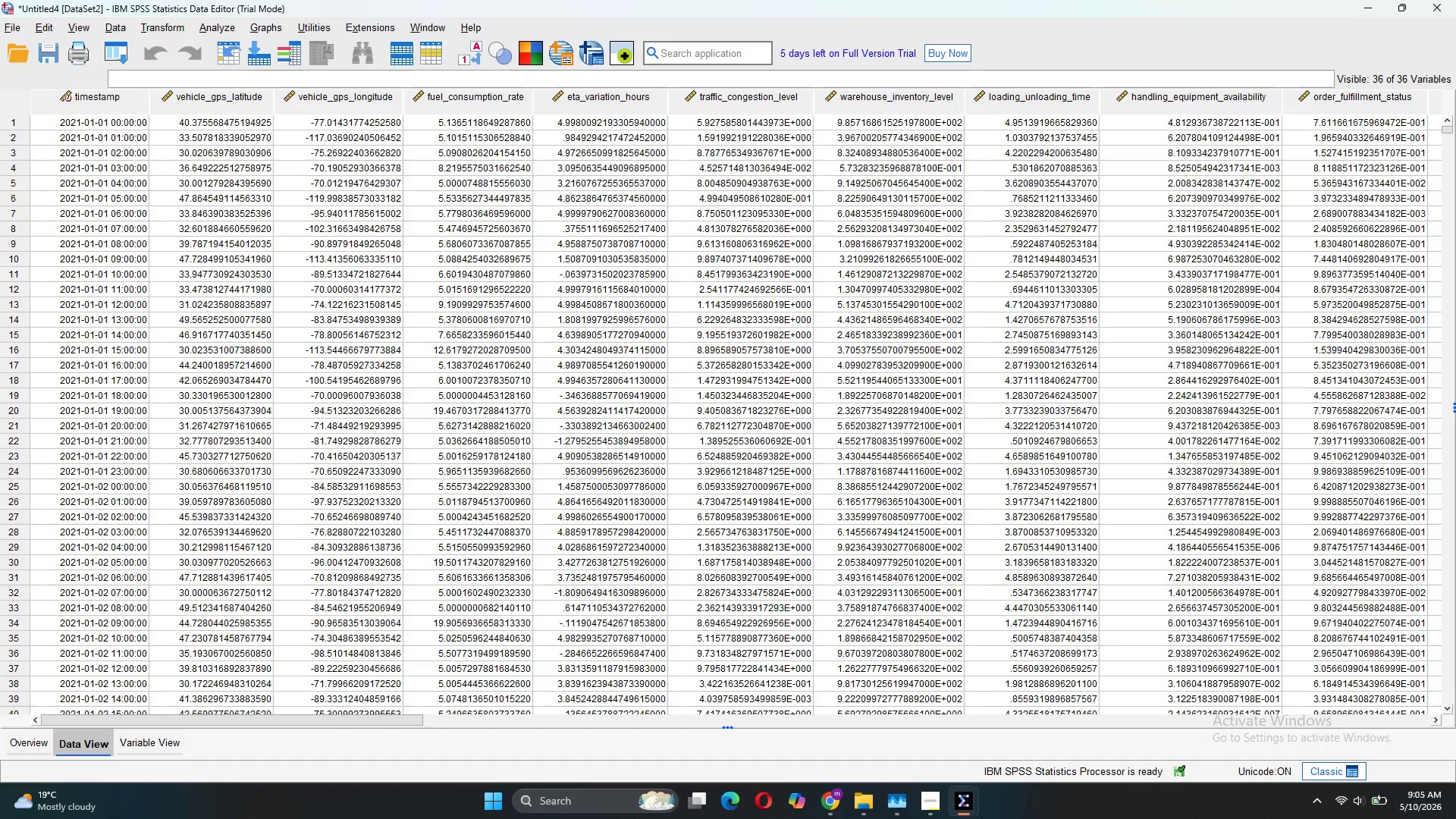 
wait(6.01)
 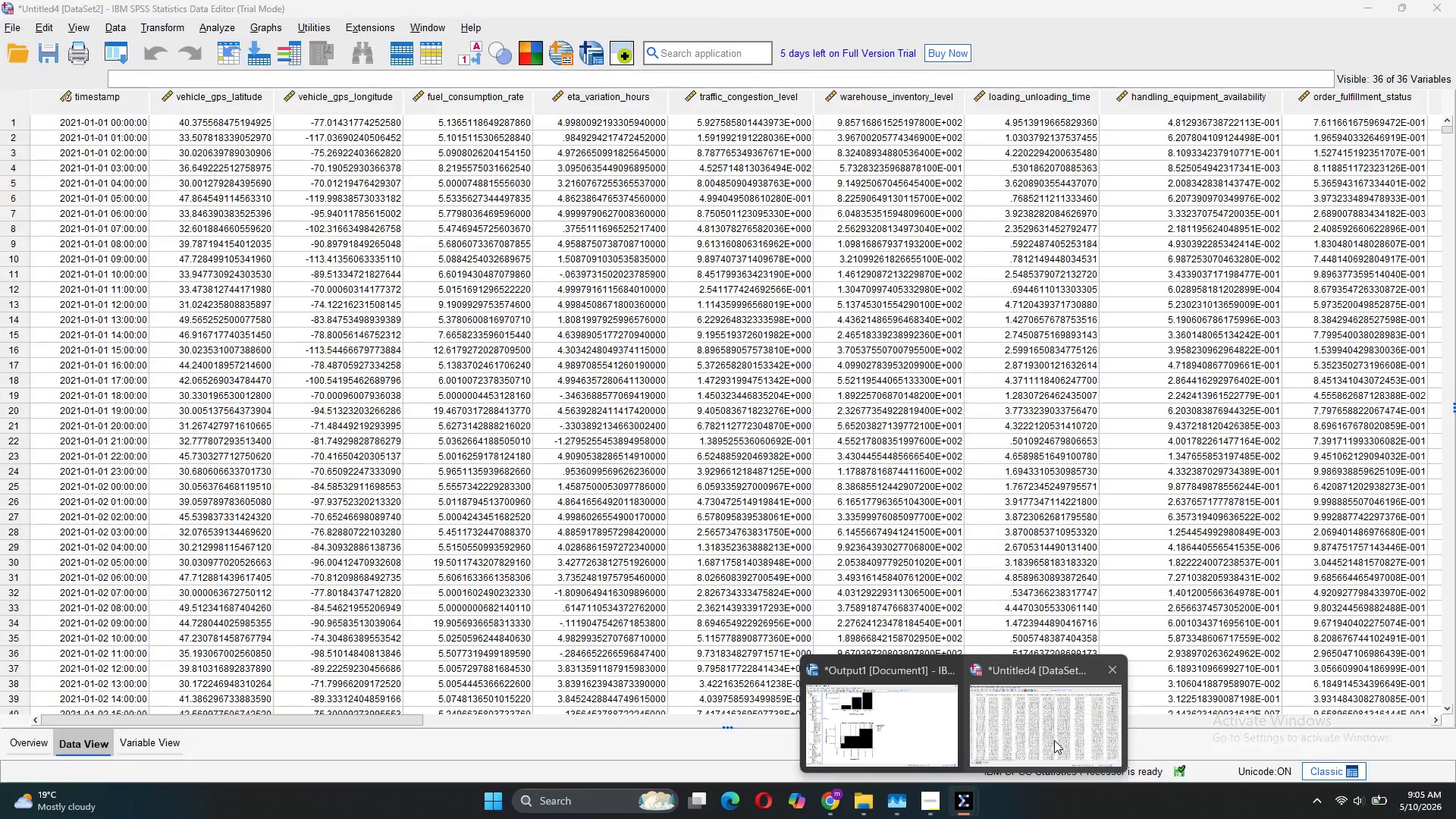 
left_click([899, 698])
 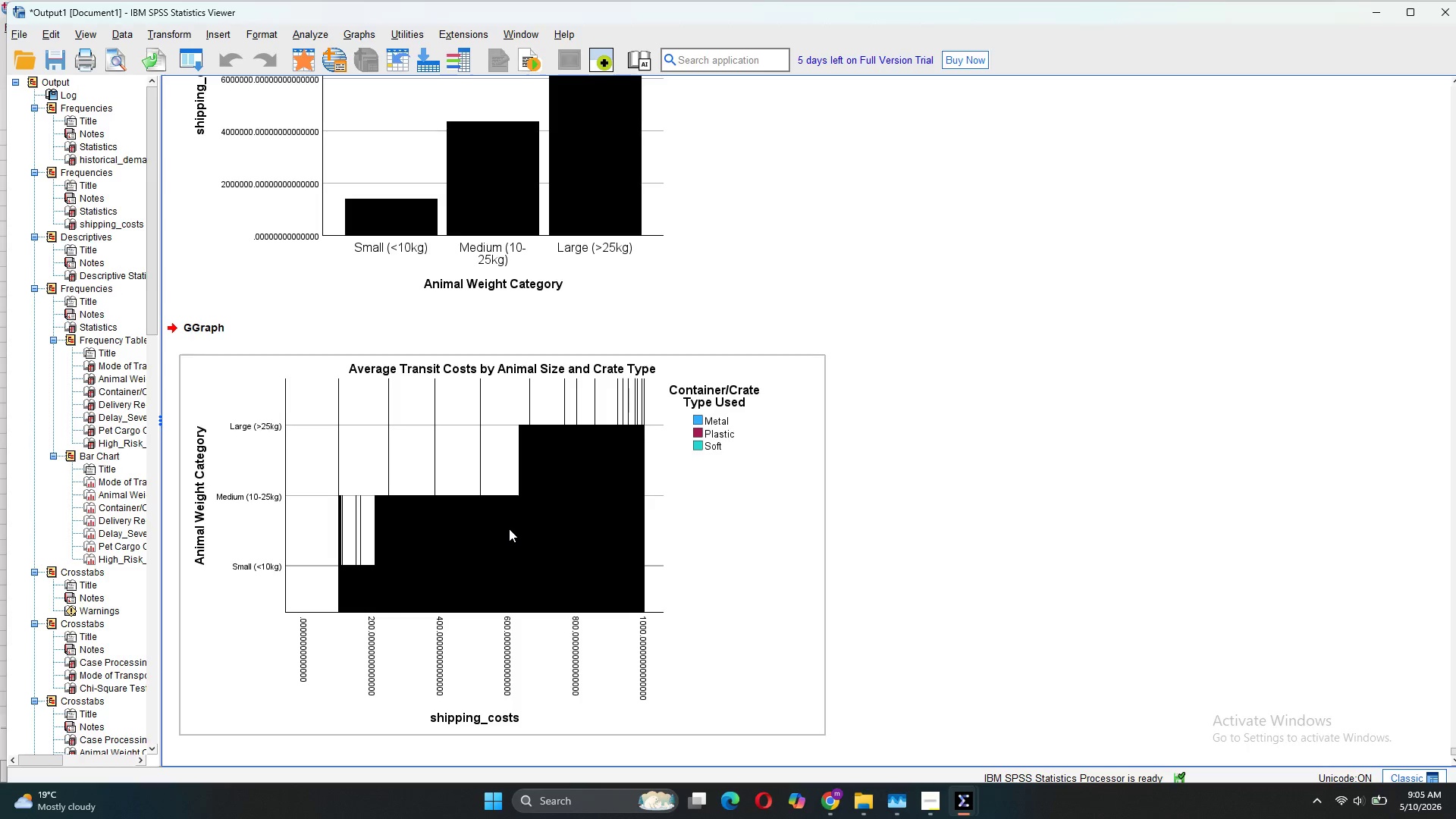 
scroll: coordinate [509, 528], scroll_direction: down, amount: 5.0
 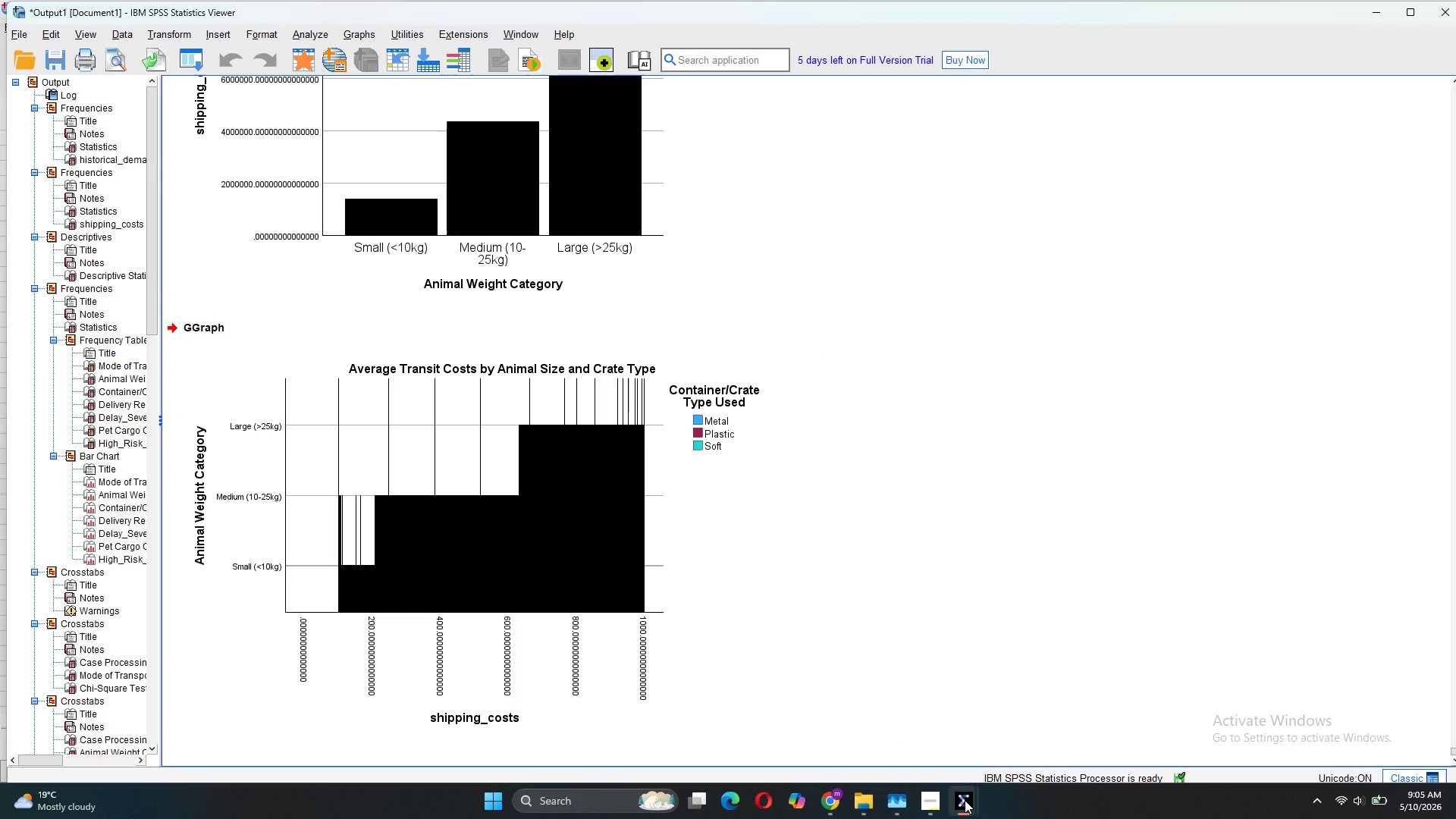 
wait(6.52)
 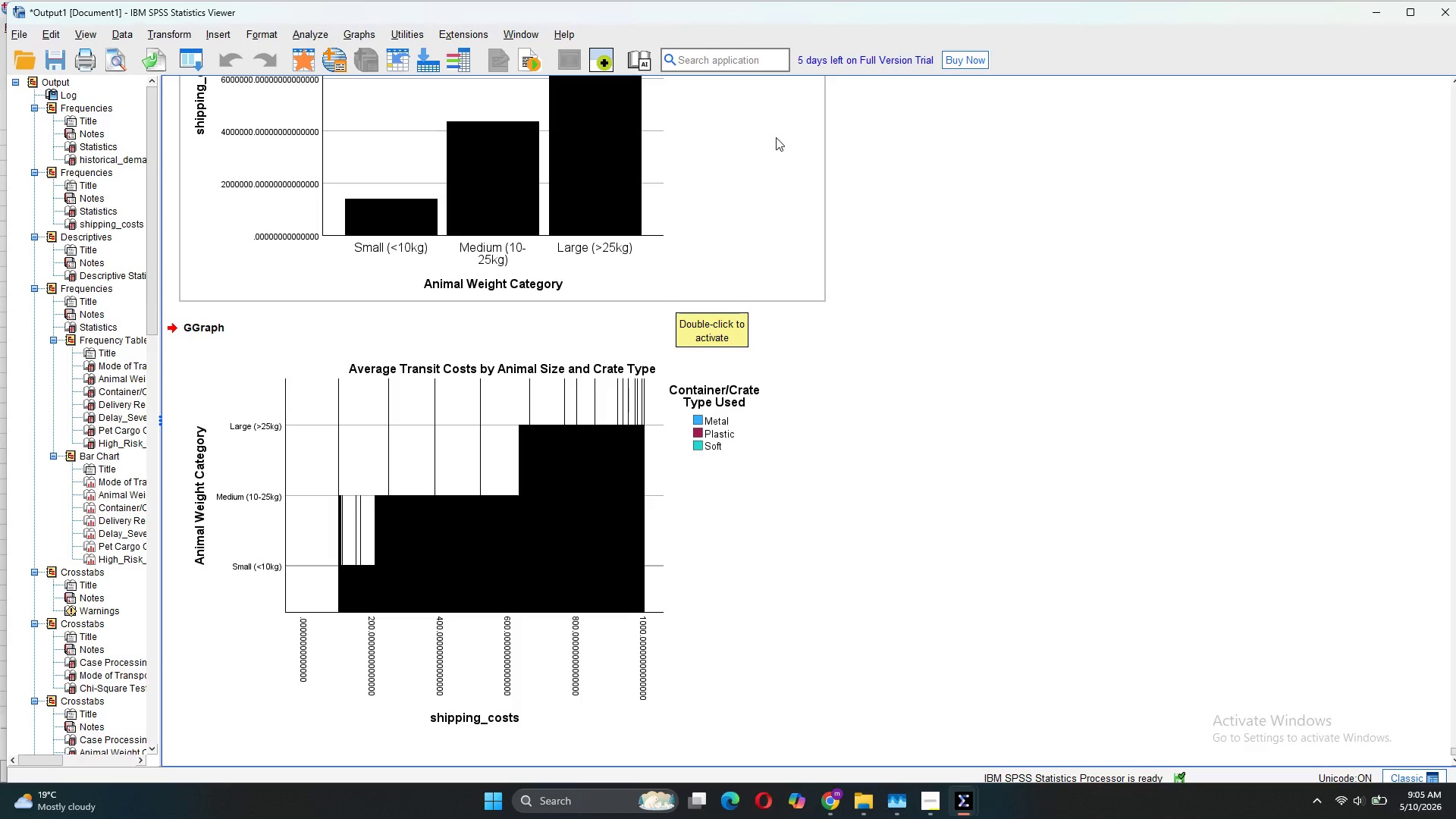 
left_click([1008, 727])
 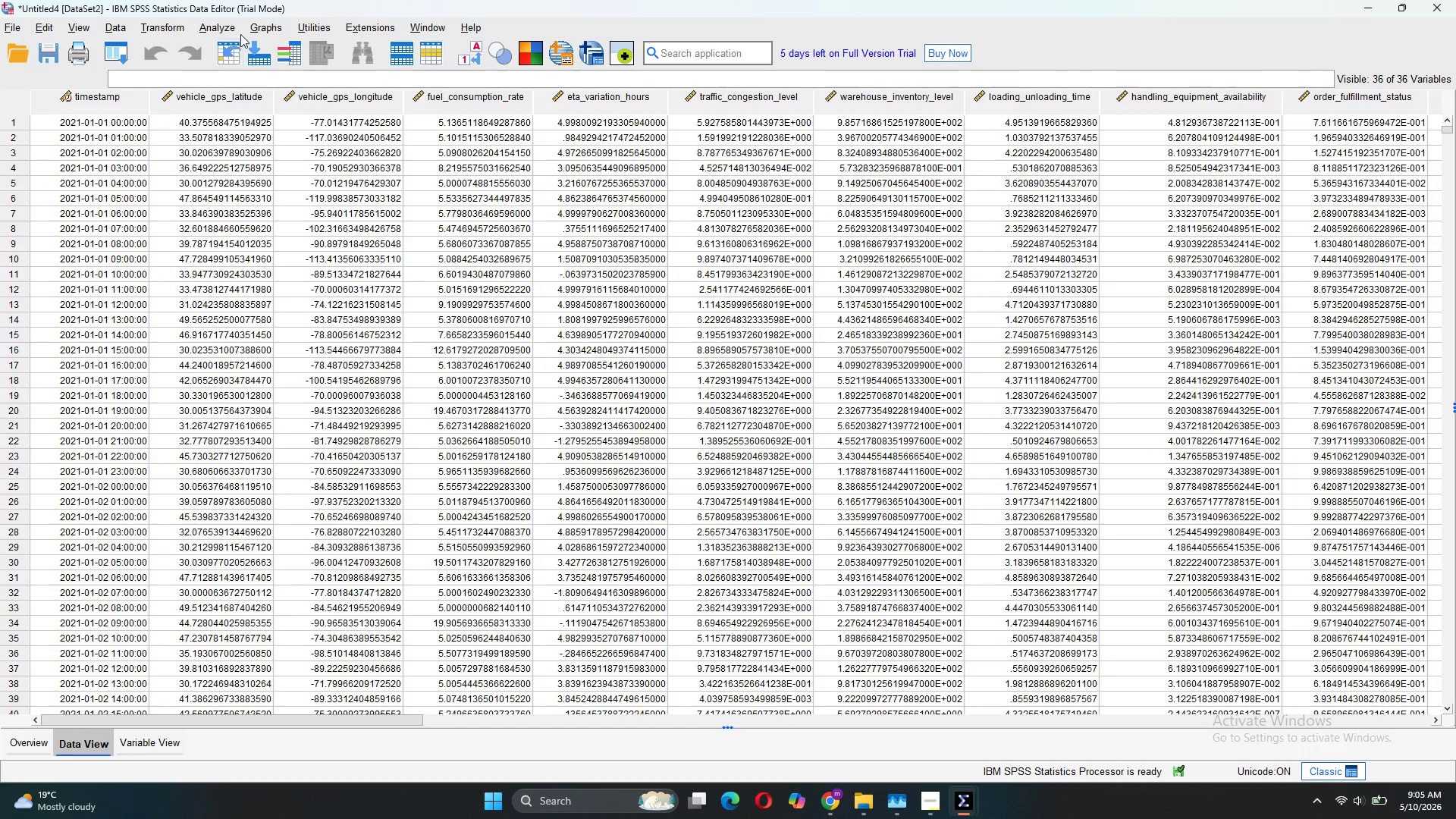 
left_click([248, 28])
 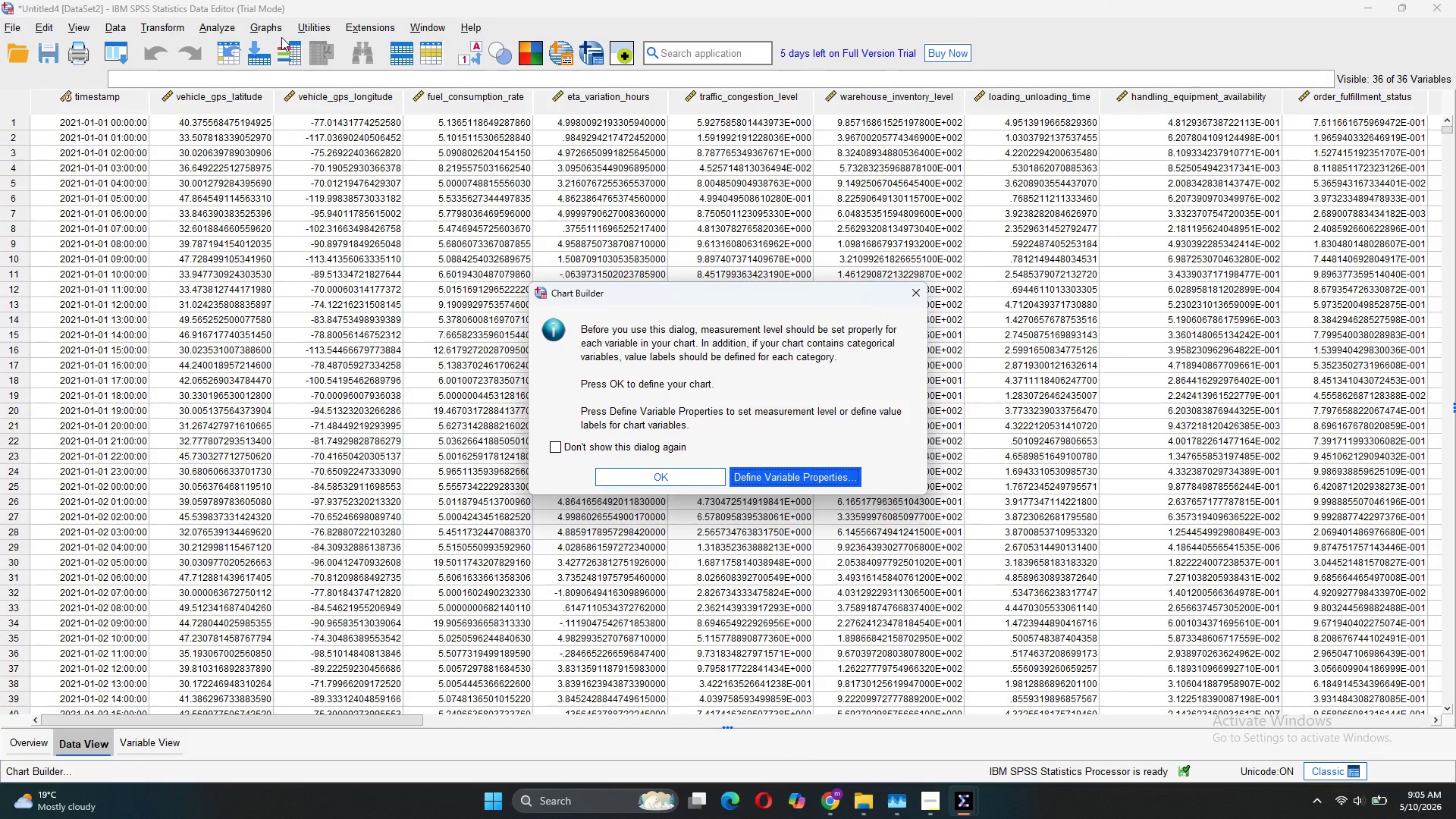 
wait(7.53)
 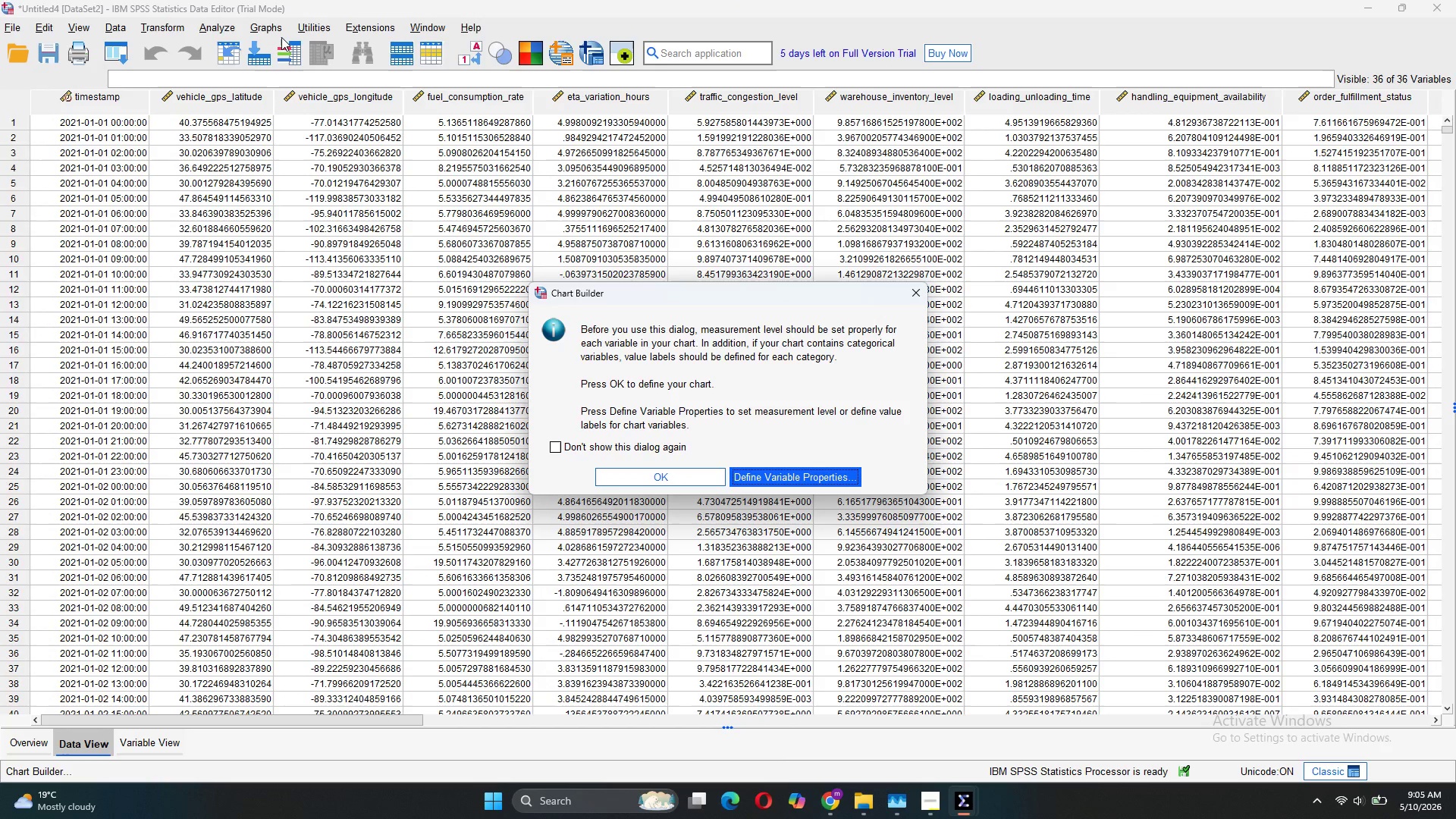 
left_click([618, 479])
 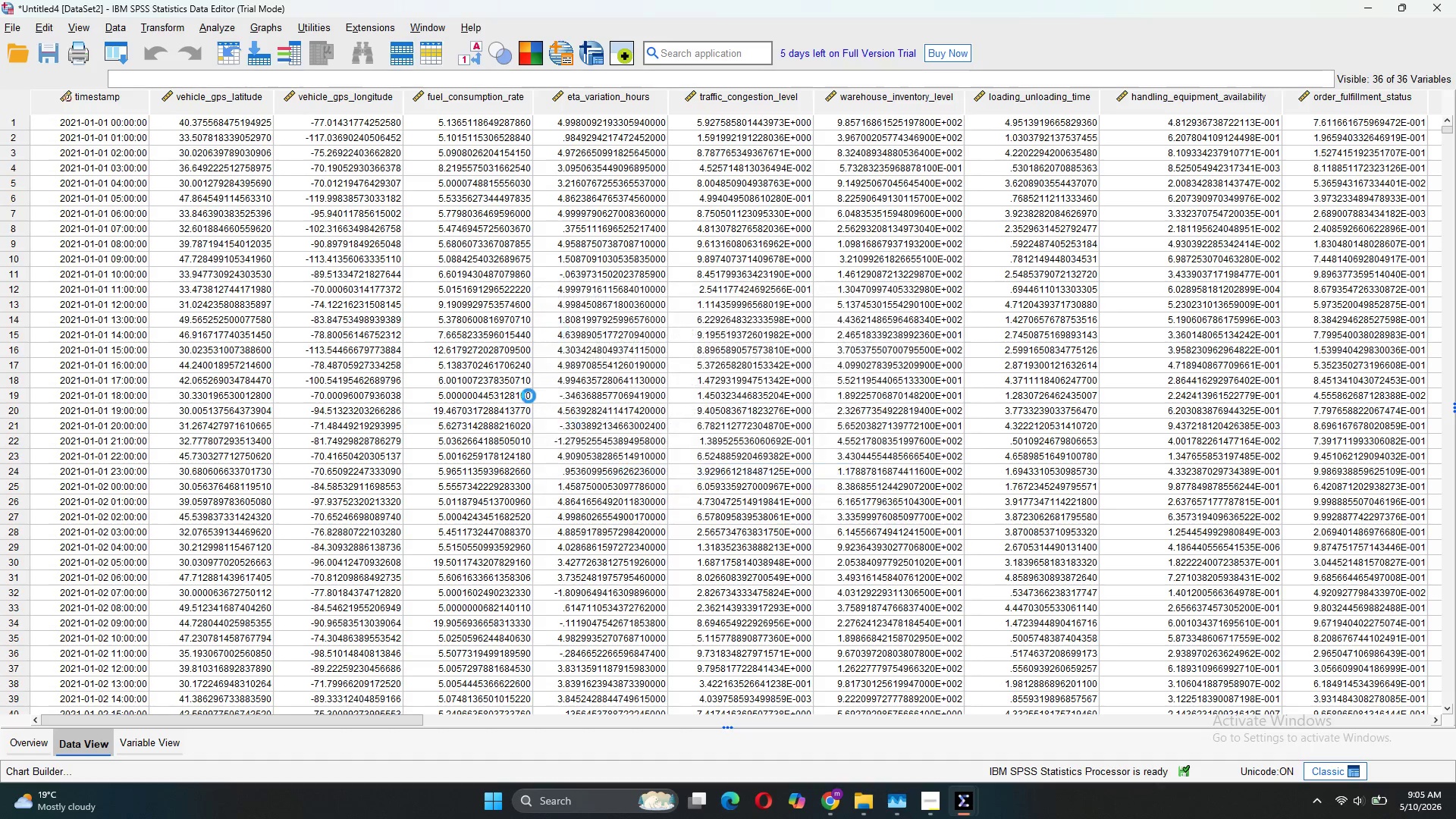 
mouse_move([480, 397])
 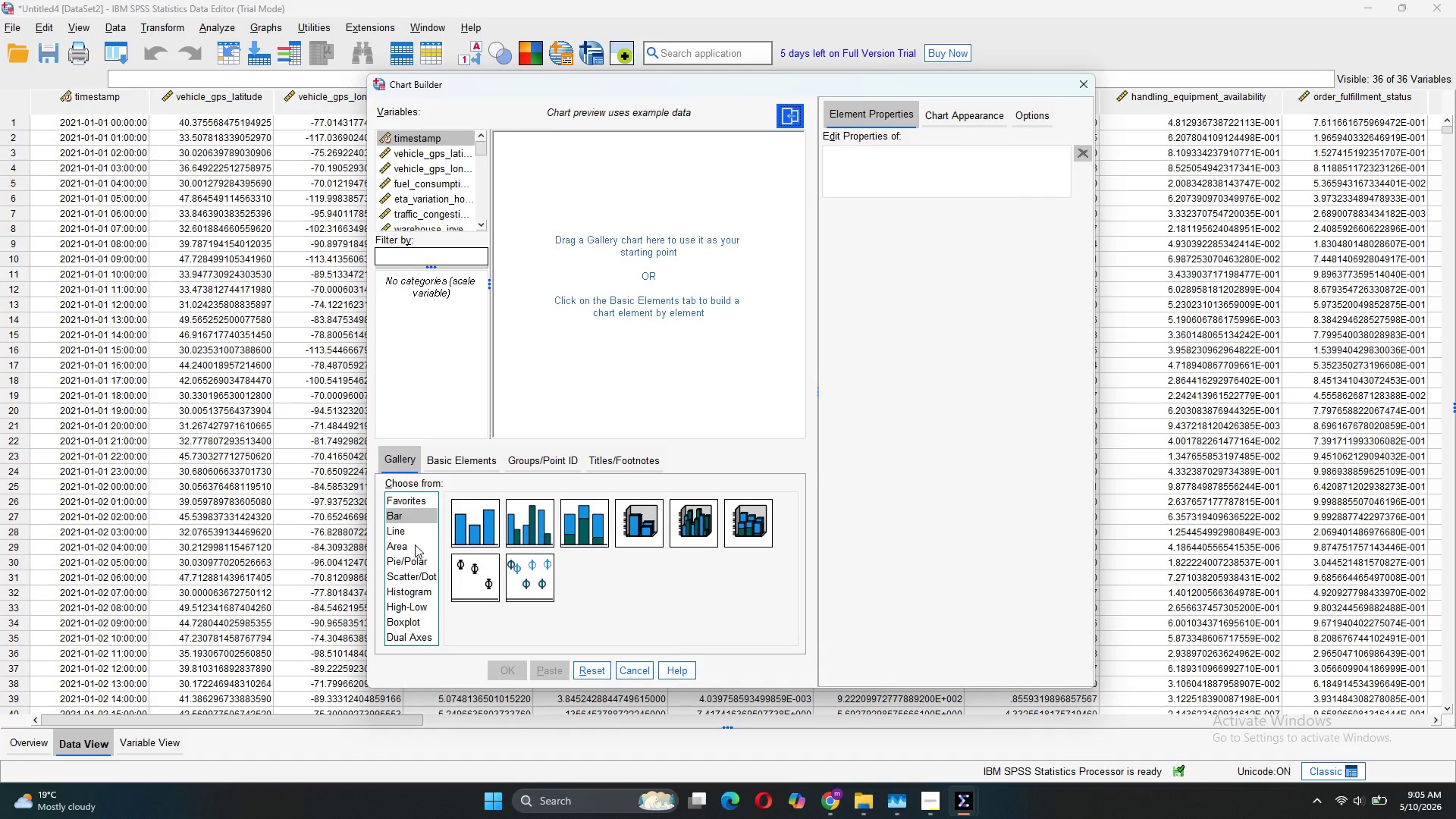 
left_click([417, 533])
 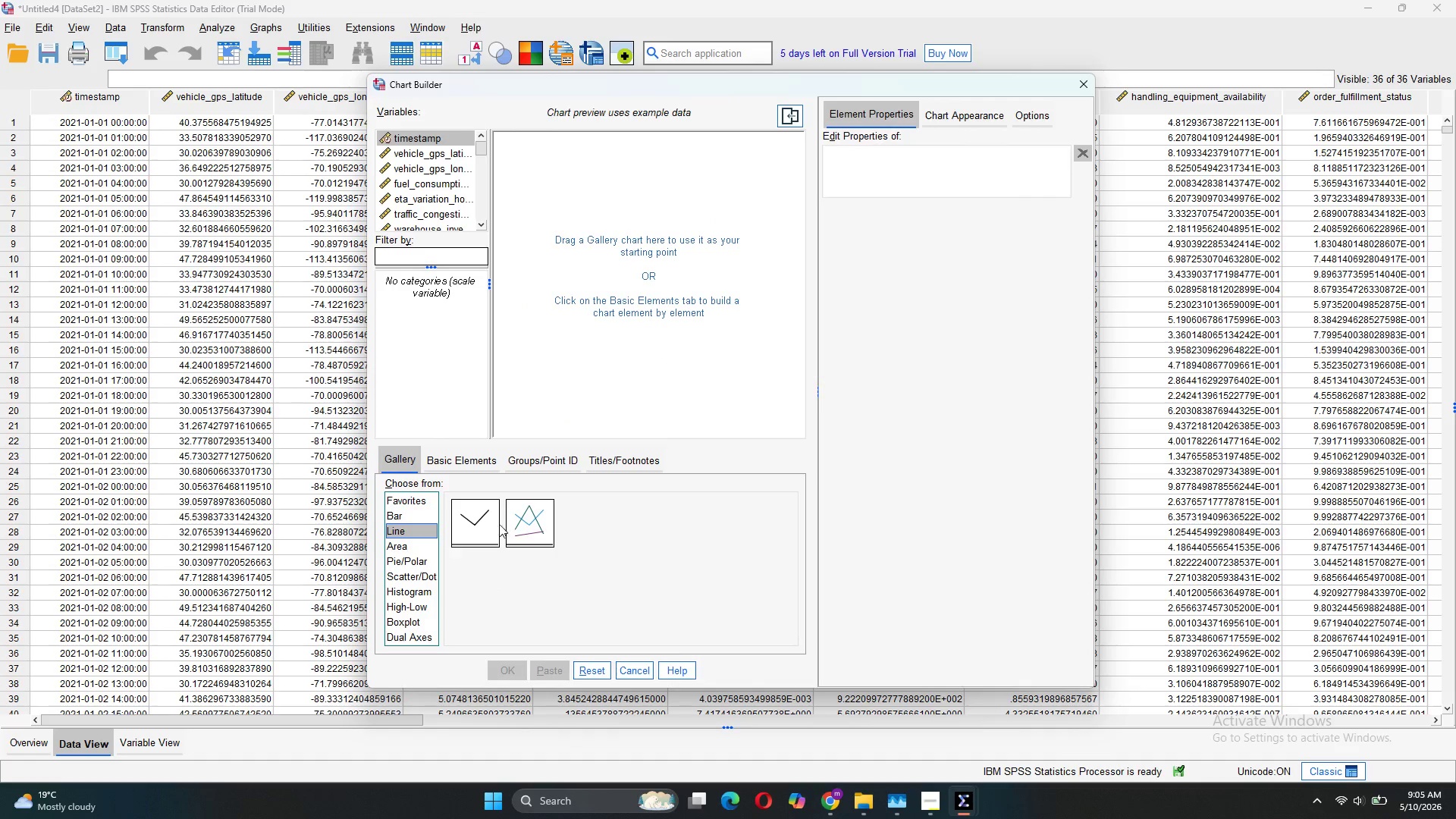 
left_click_drag(start_coordinate=[463, 522], to_coordinate=[573, 290])
 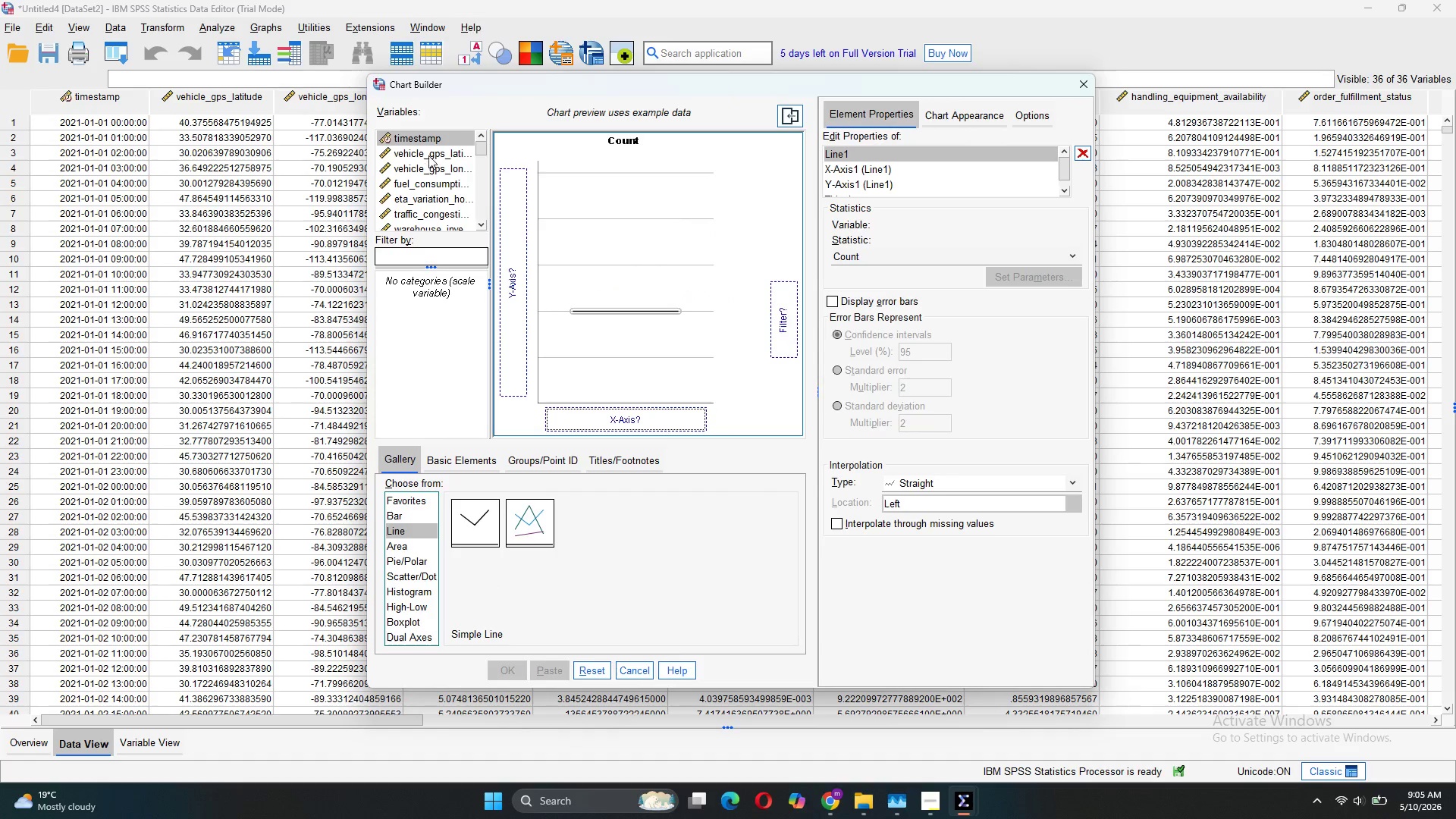 
scroll: coordinate [425, 203], scroll_direction: down, amount: 13.0
 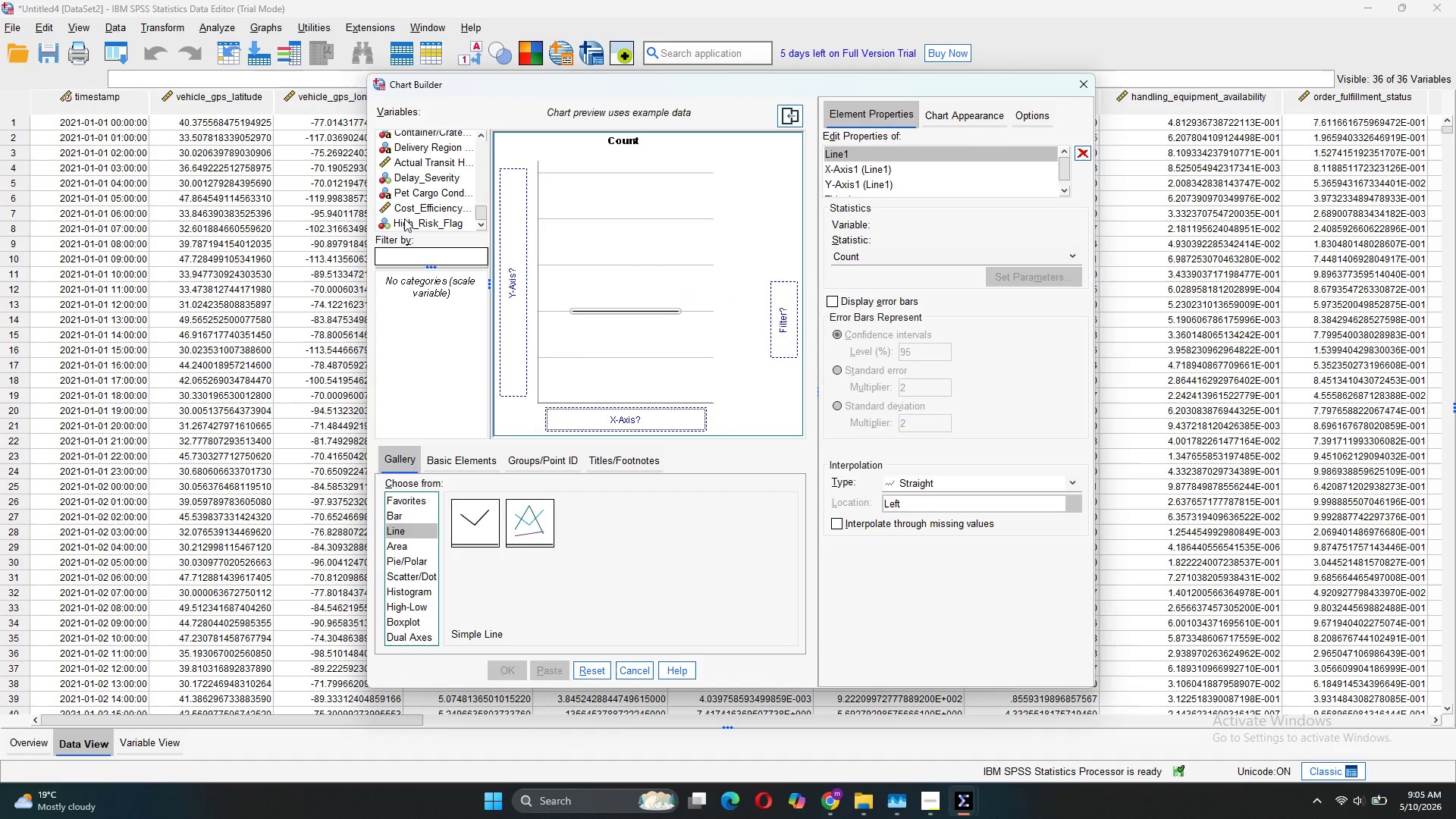 
scroll: coordinate [406, 214], scroll_direction: none, amount: 0.0
 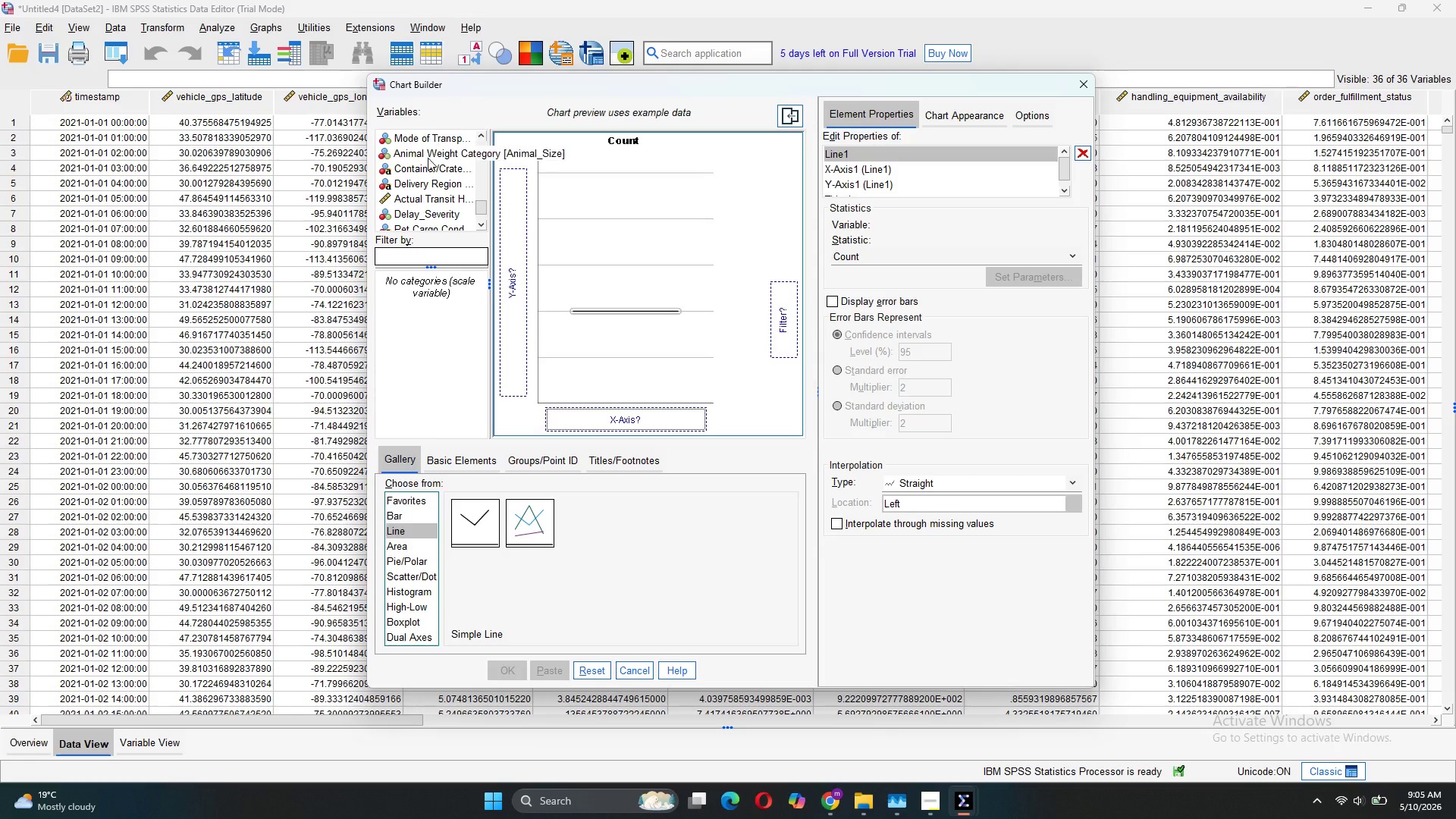 
scroll: coordinate [424, 191], scroll_direction: up, amount: 1.0
 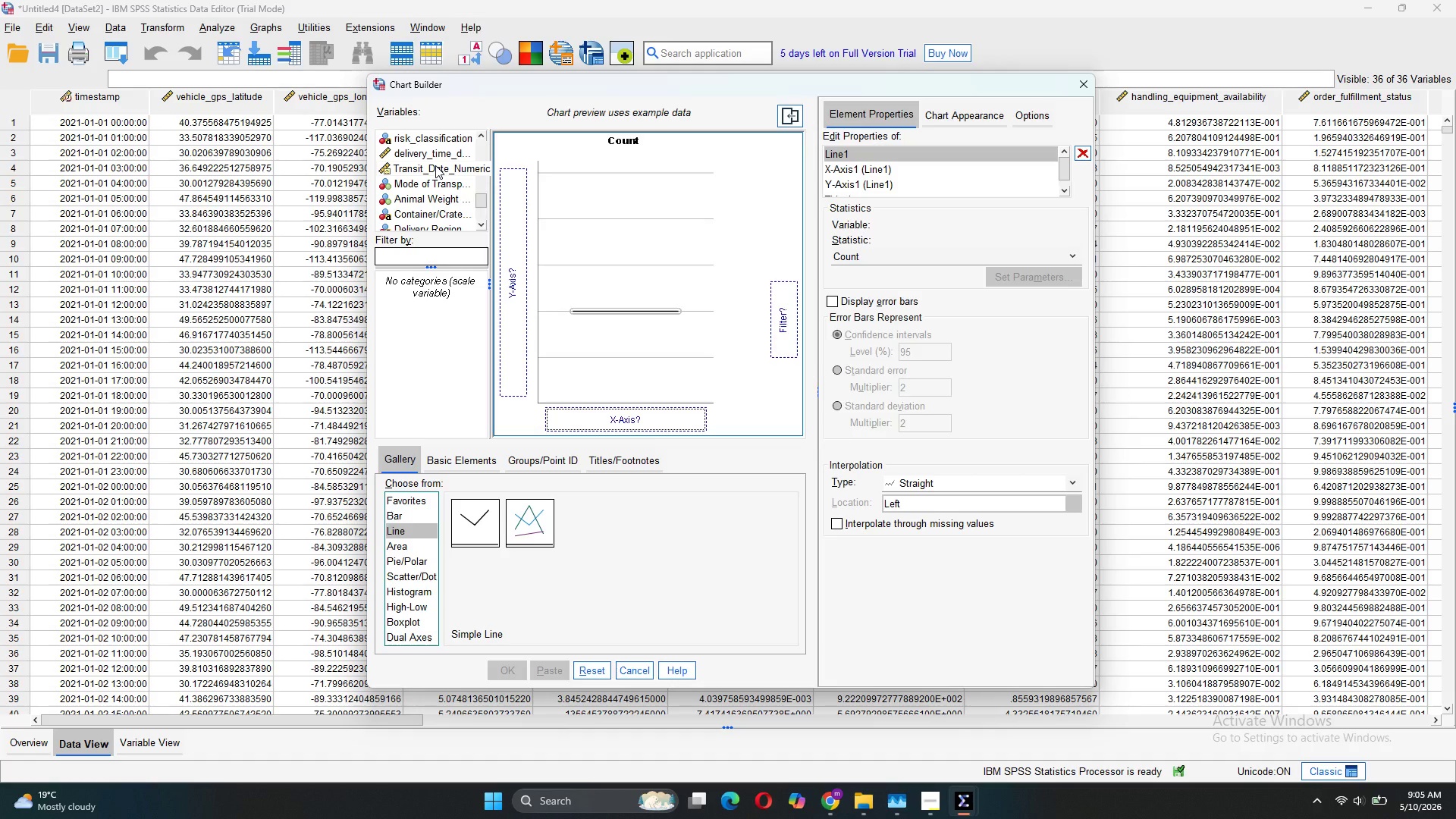 
left_click_drag(start_coordinate=[436, 165], to_coordinate=[645, 408])
 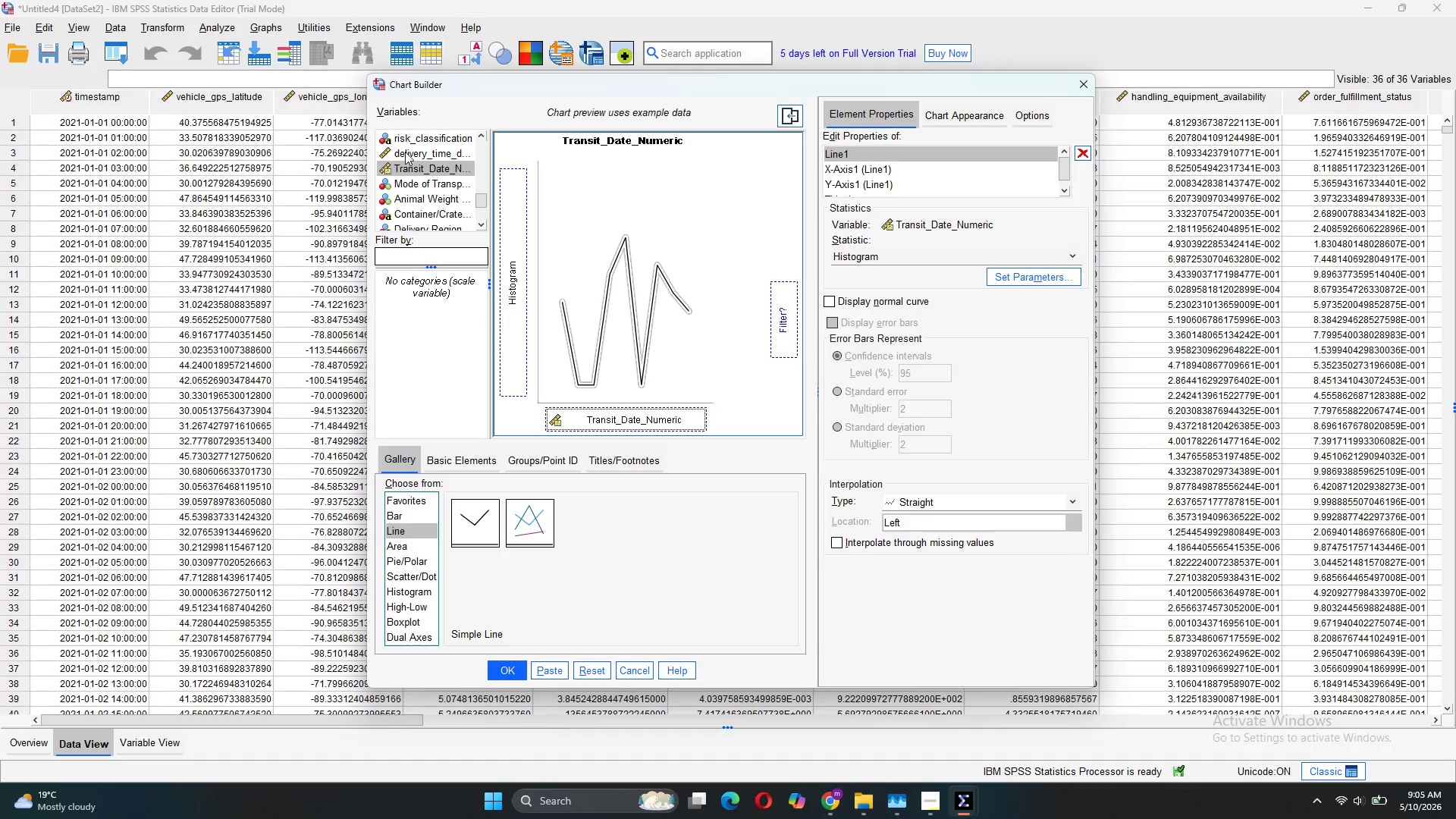 
left_click_drag(start_coordinate=[405, 152], to_coordinate=[506, 254])
 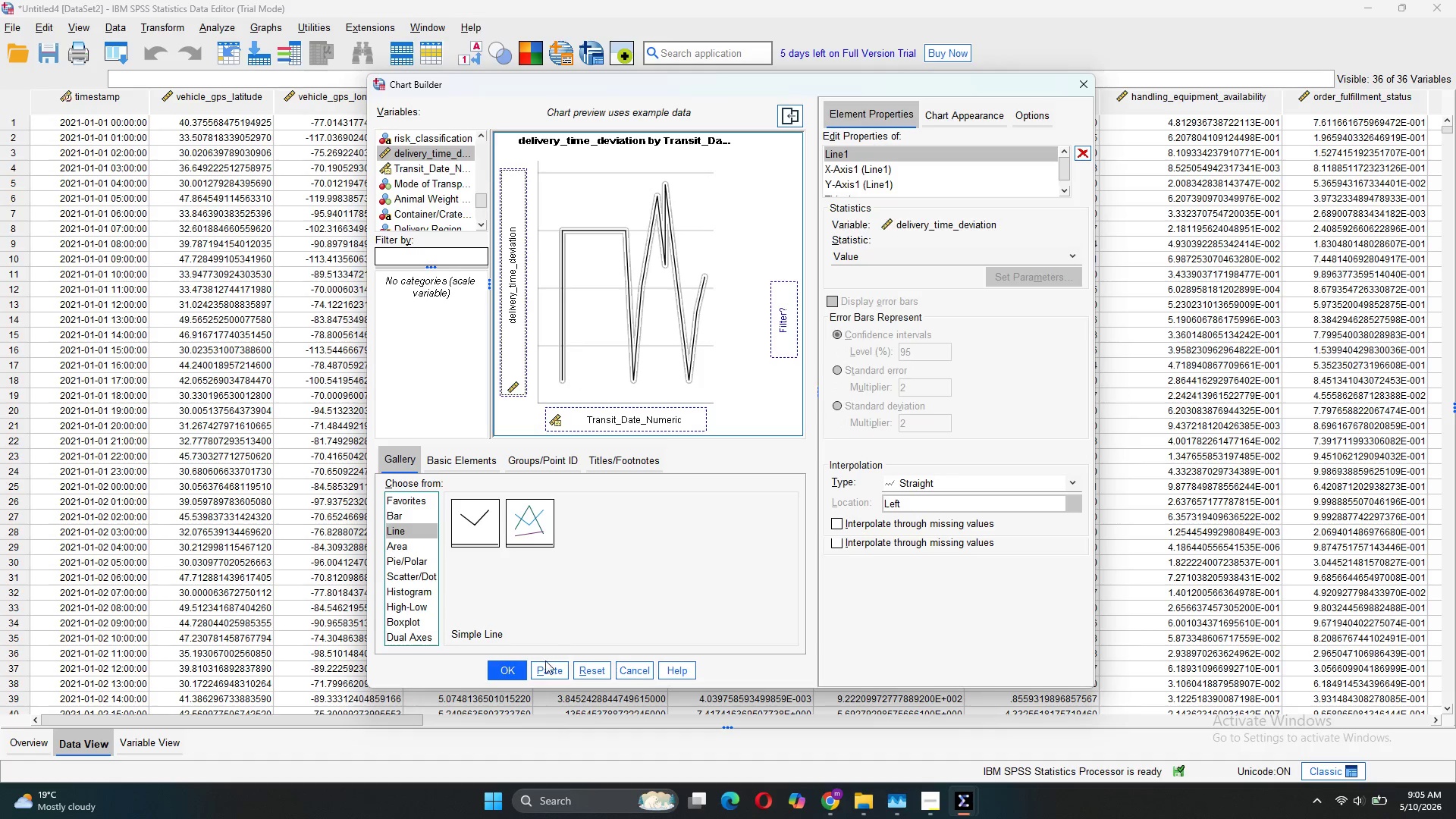 
left_click([514, 677])
 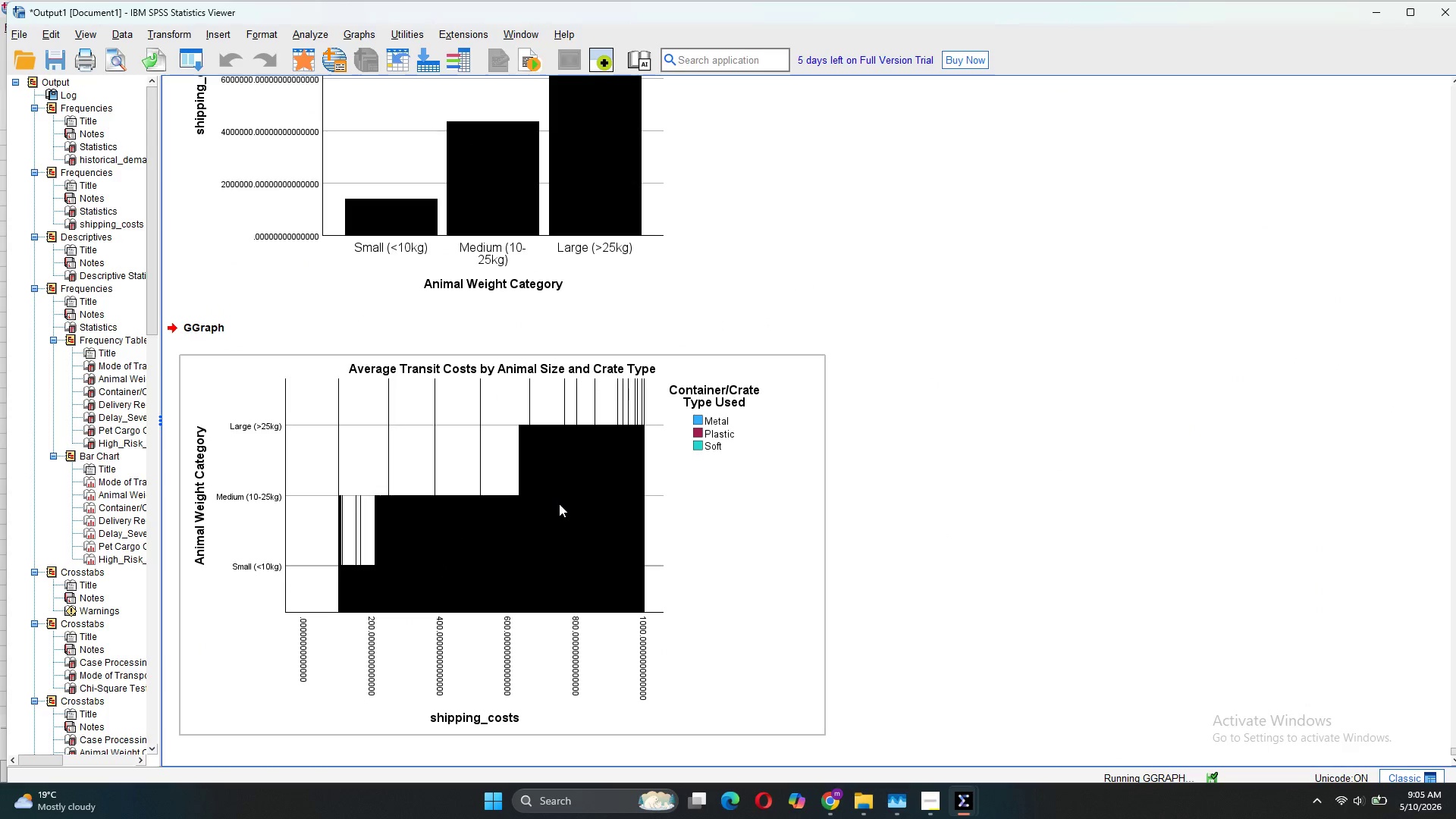 
mouse_move([567, 582])
 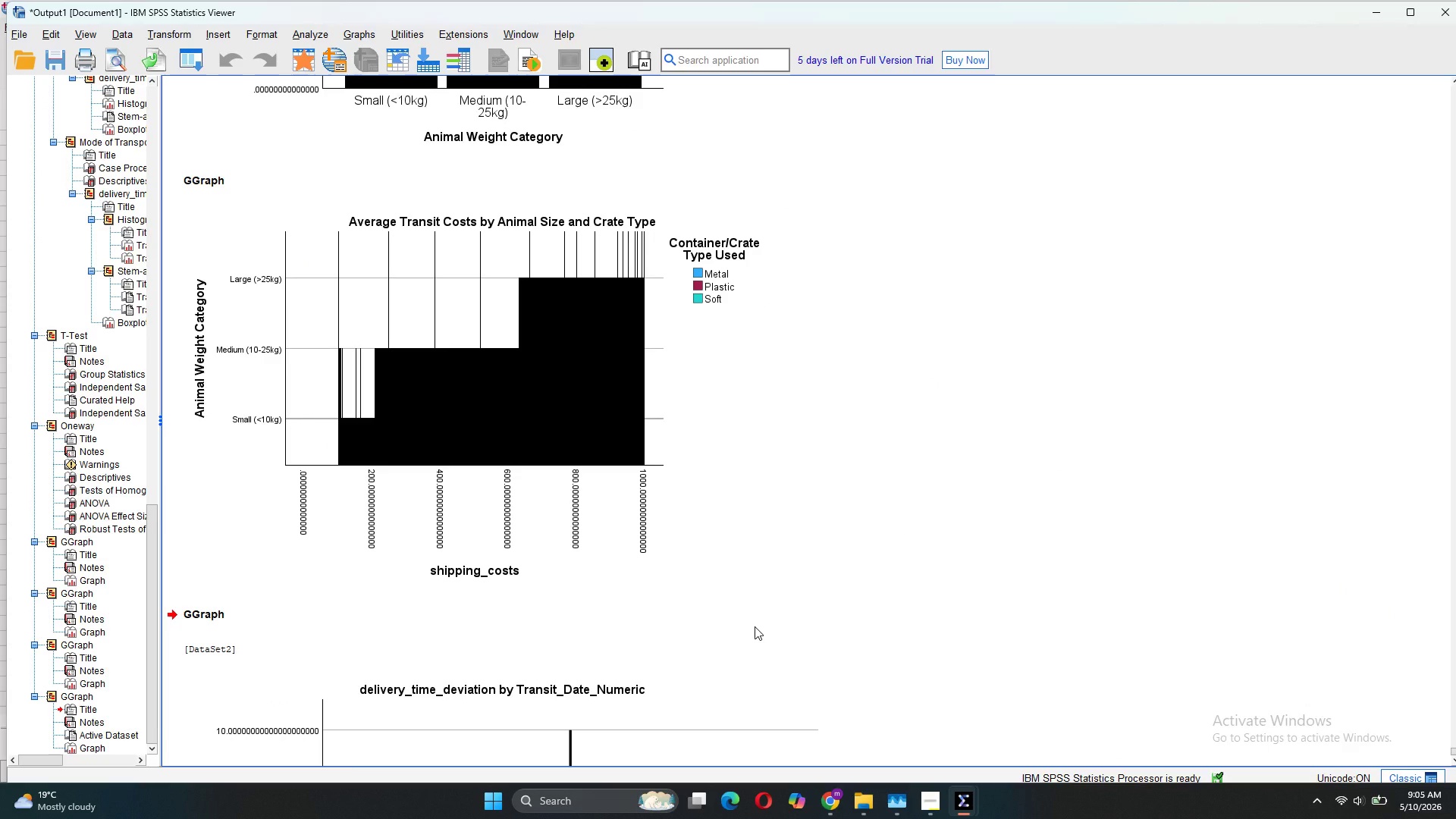 
scroll: coordinate [755, 626], scroll_direction: down, amount: 4.0
 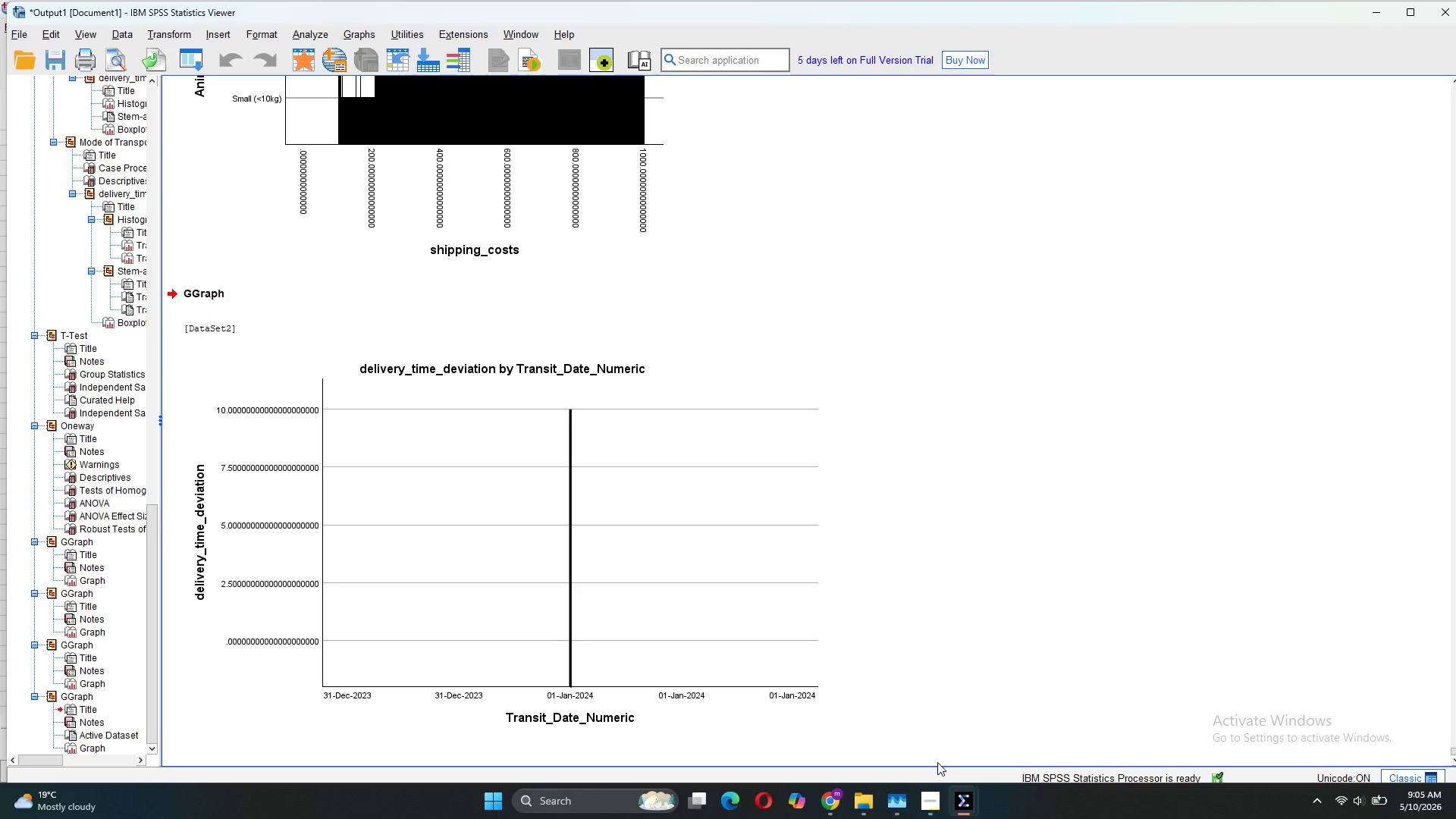 
wait(7.47)
 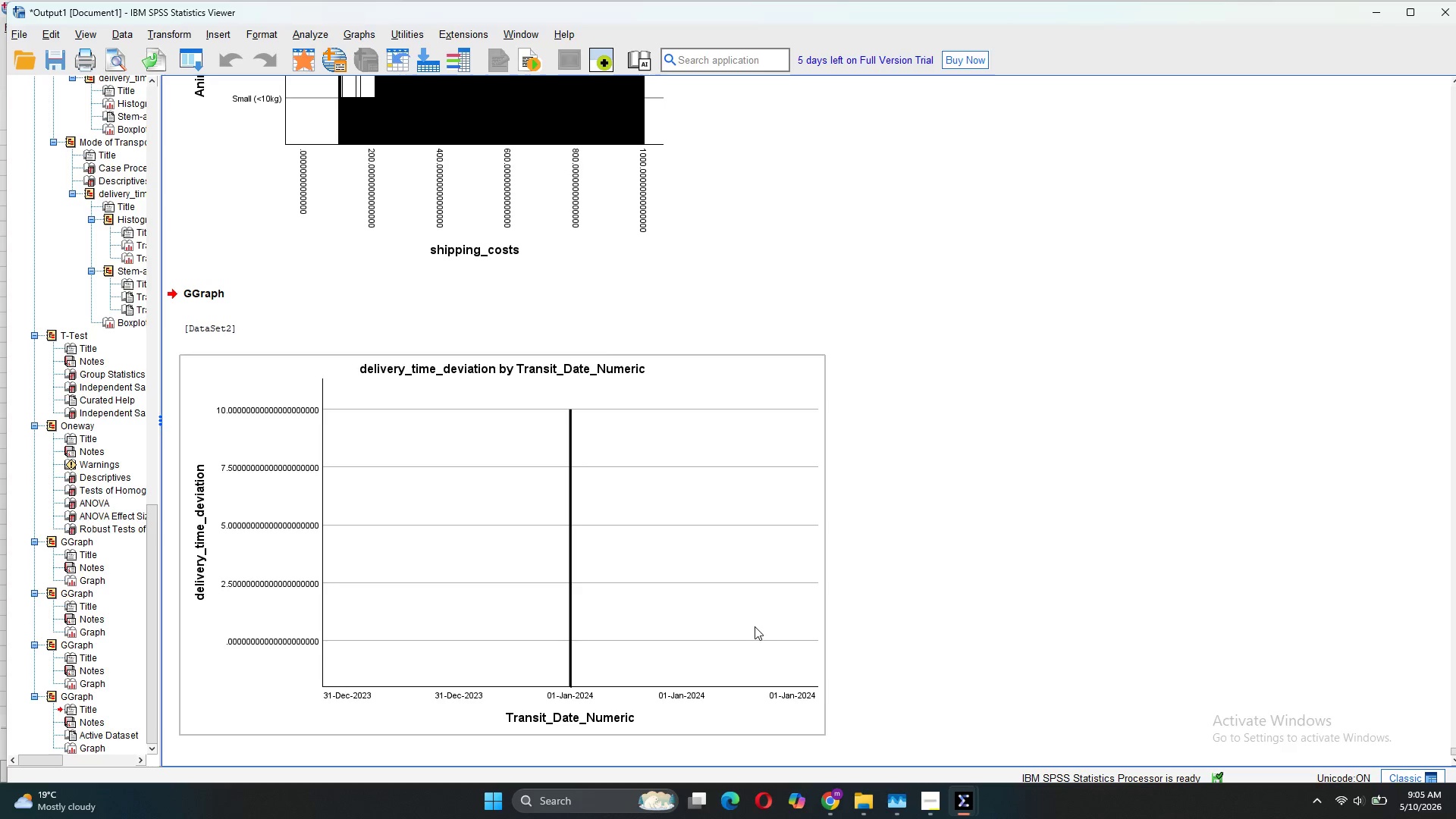 
left_click([1056, 697])
 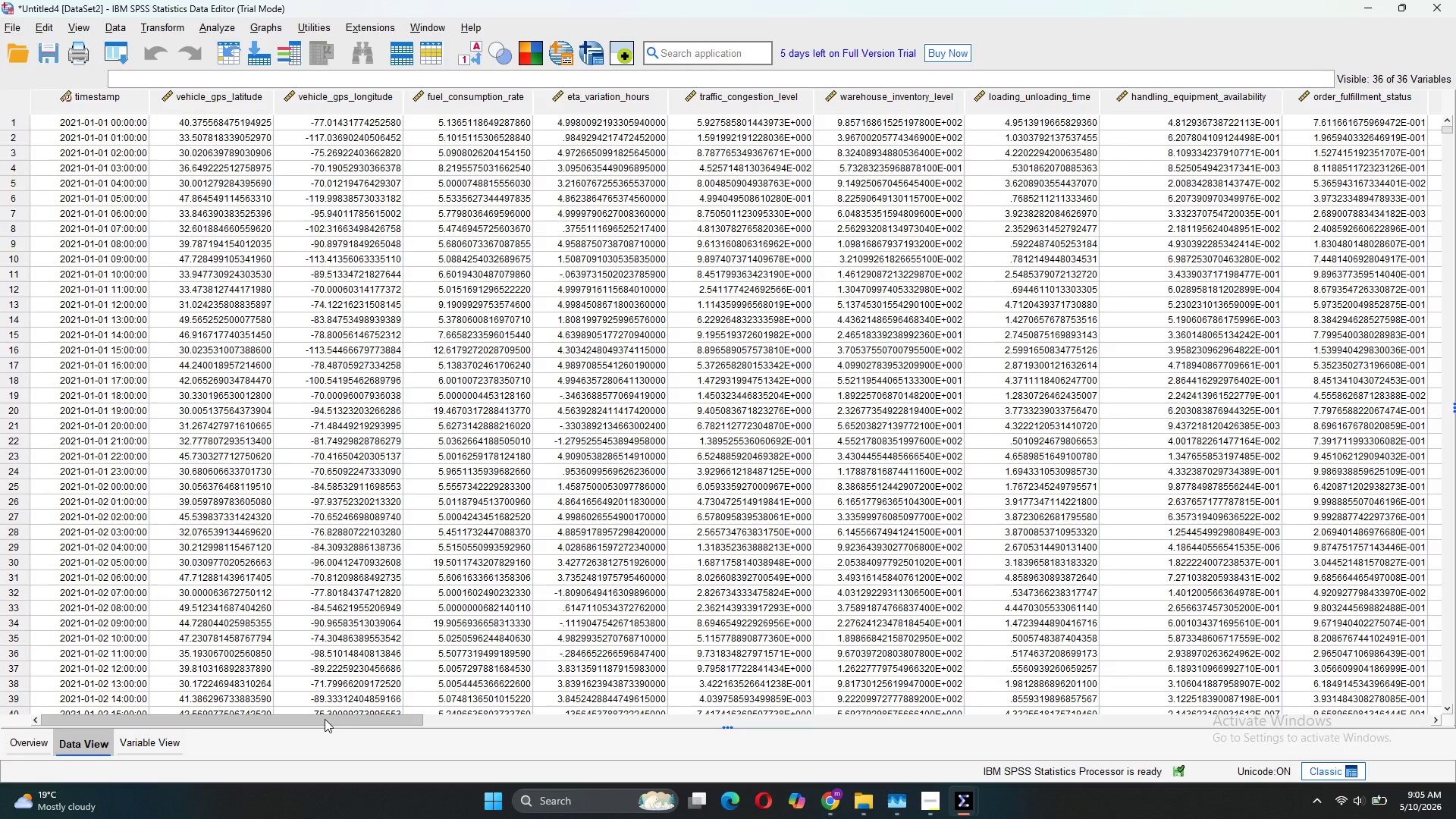 
left_click_drag(start_coordinate=[327, 723], to_coordinate=[222, 732])
 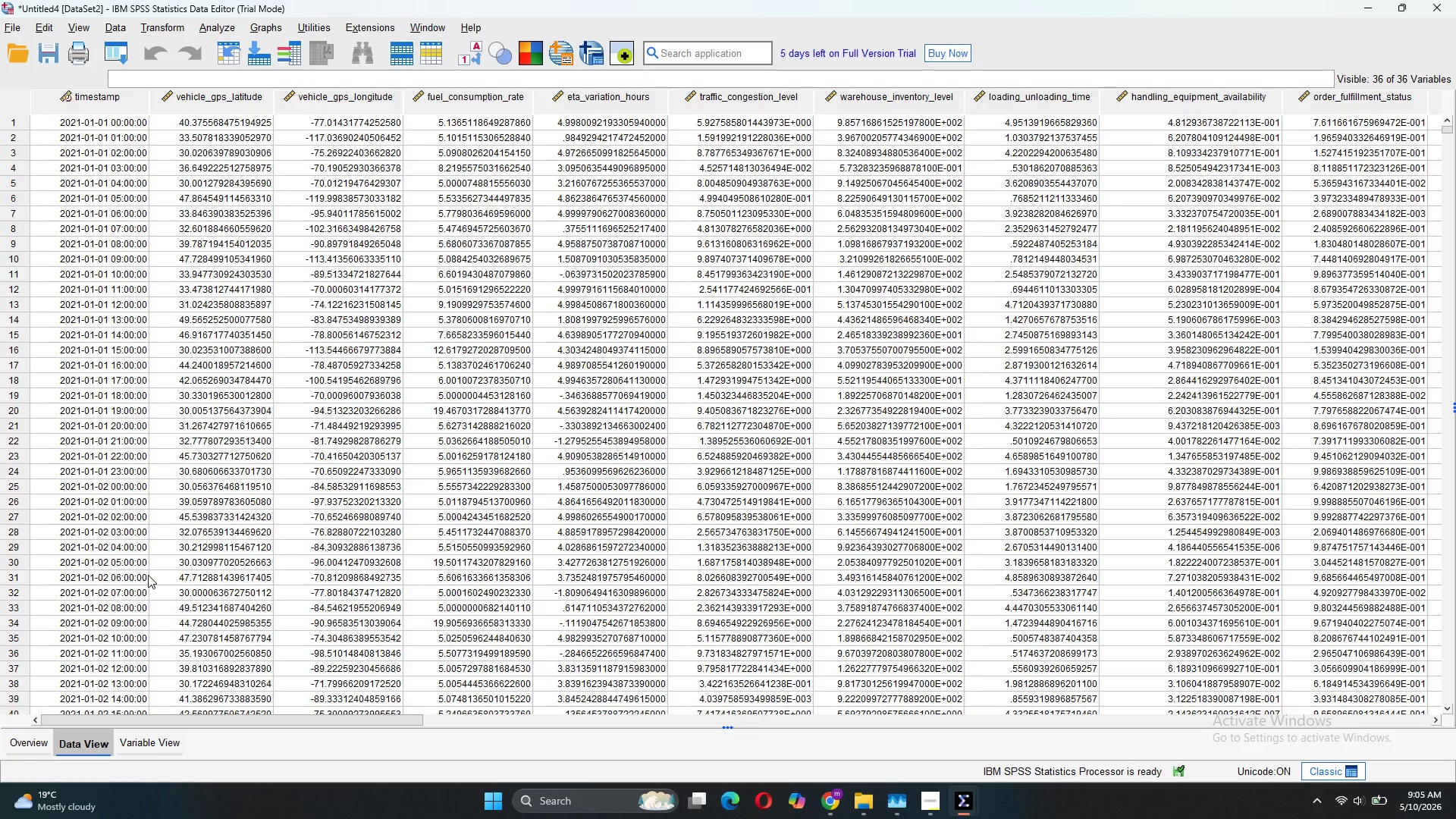 
scroll: coordinate [148, 566], scroll_direction: down, amount: 328.0
 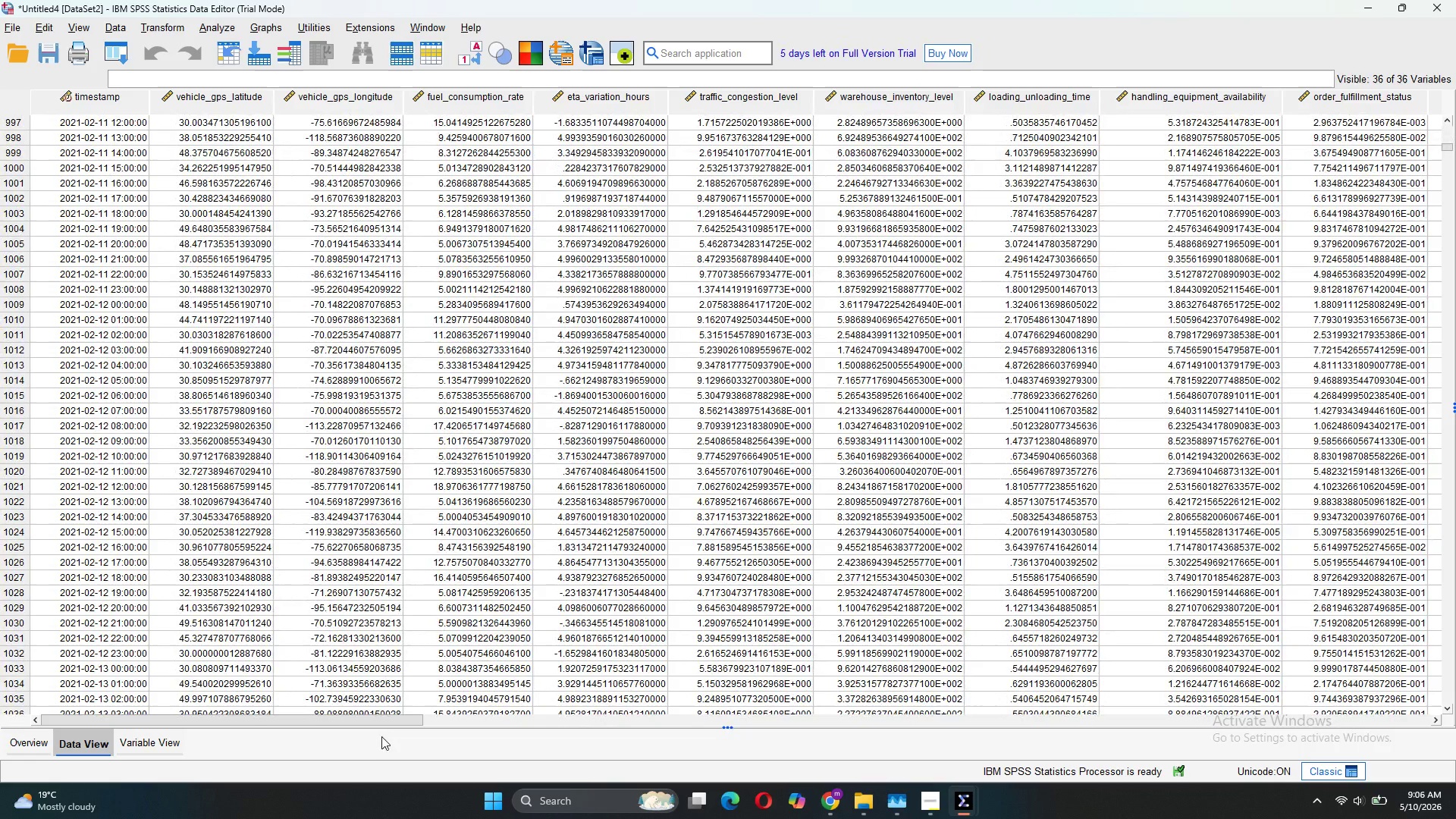 
left_click_drag(start_coordinate=[384, 723], to_coordinate=[372, 730])
 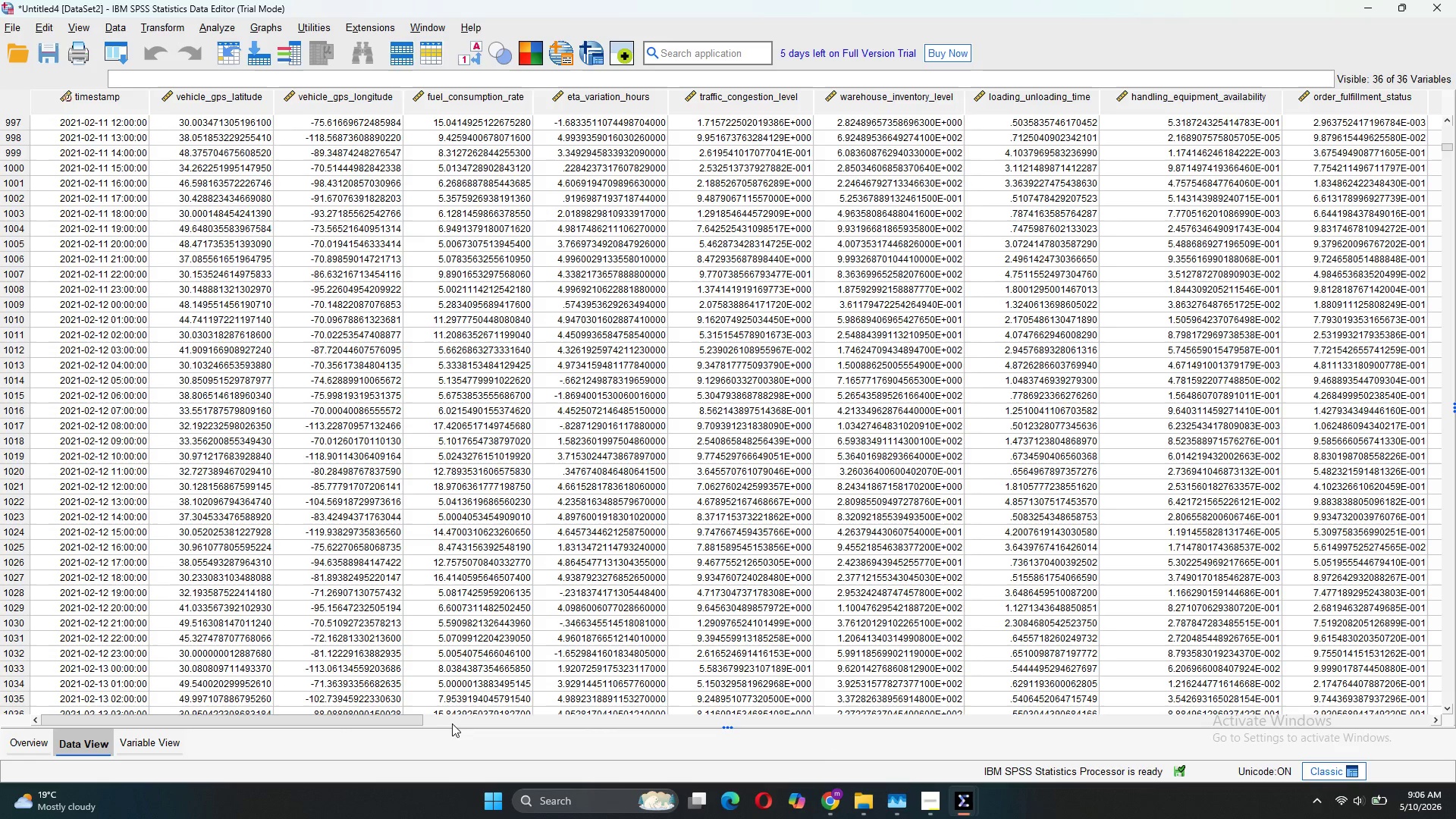 
left_click_drag(start_coordinate=[403, 717], to_coordinate=[1320, 609])
 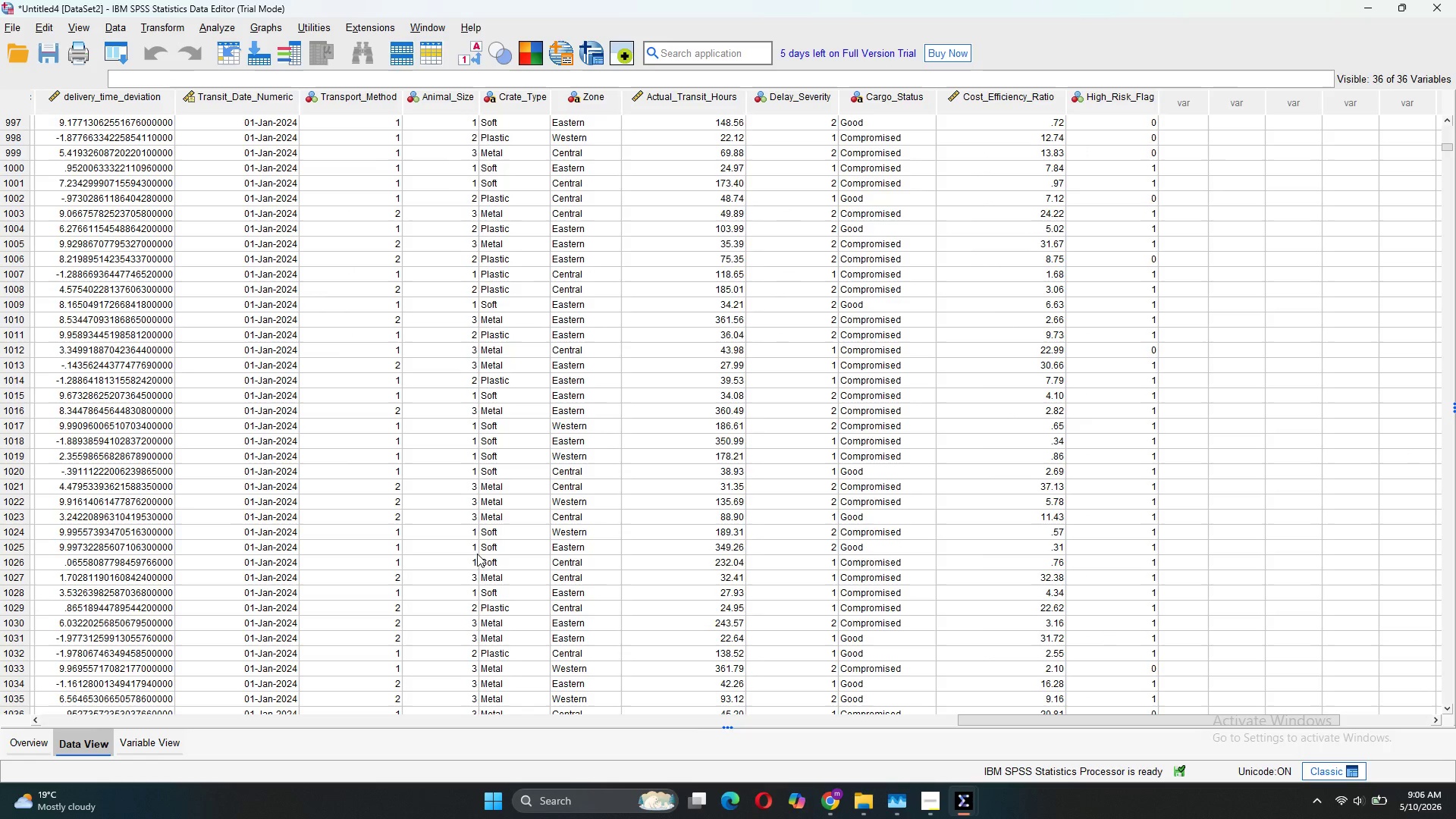 
mouse_move([957, 790])
 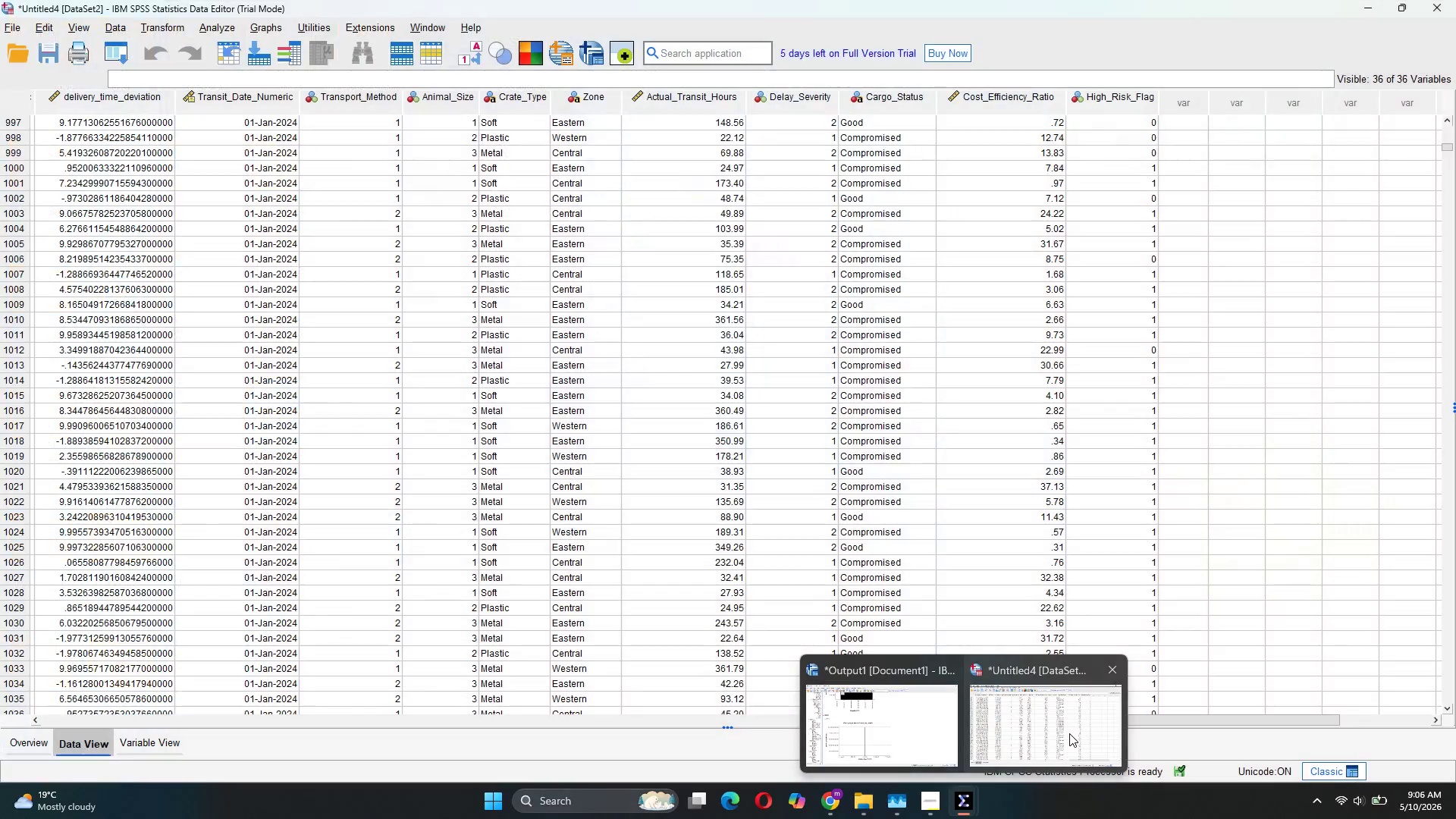 
left_click([1069, 733])
 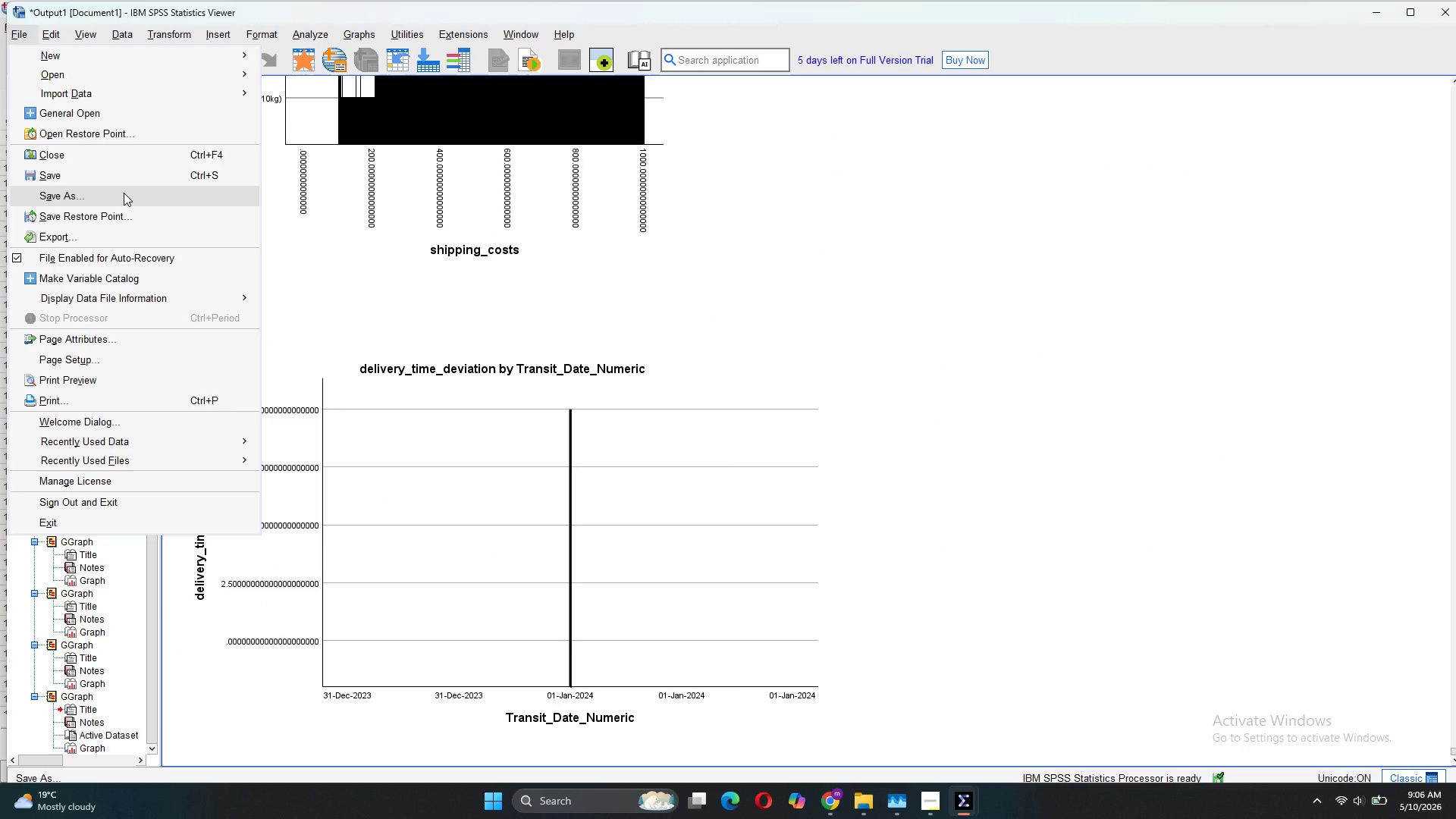 
wait(6.0)
 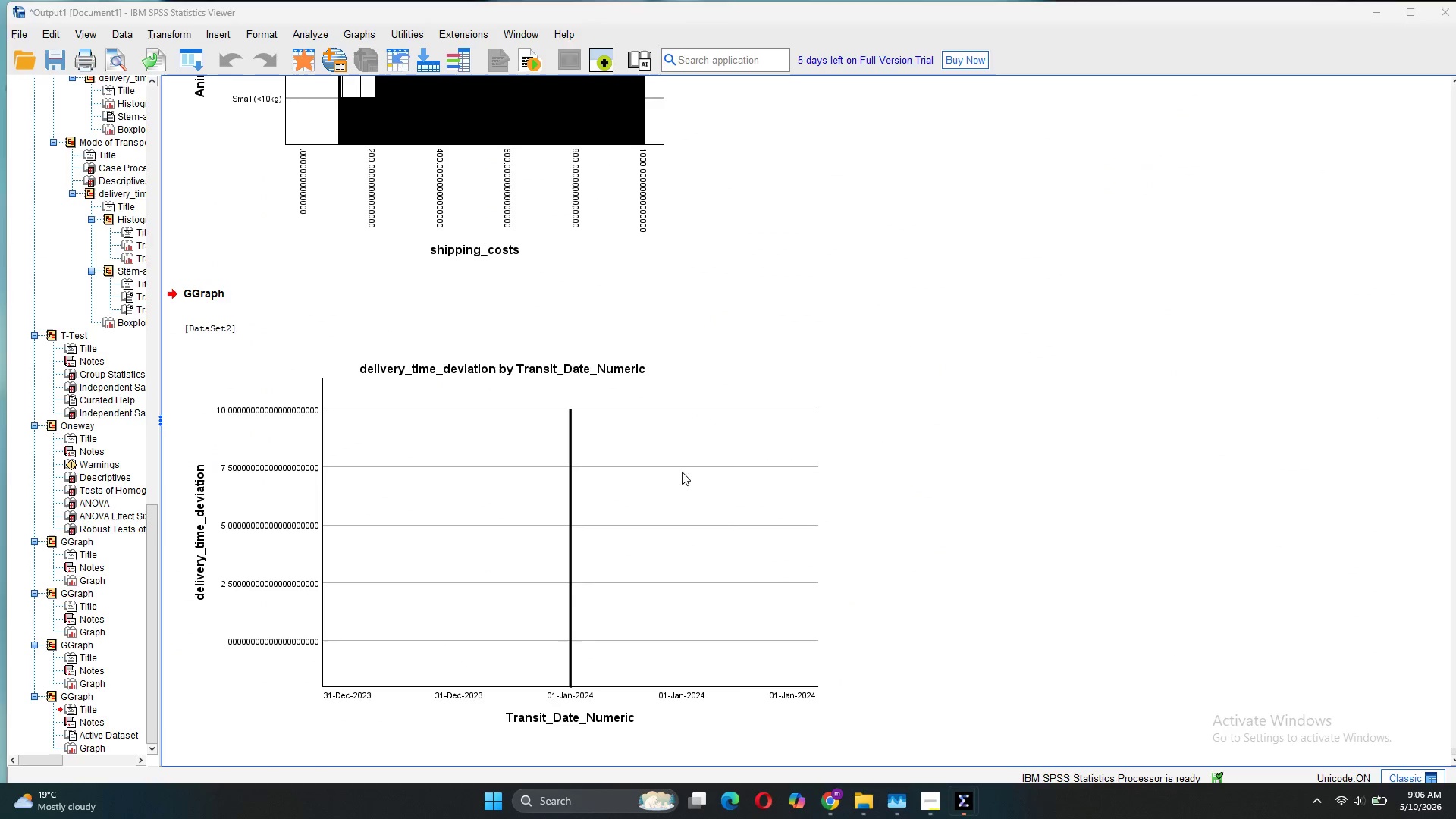 
left_click([138, 228])
 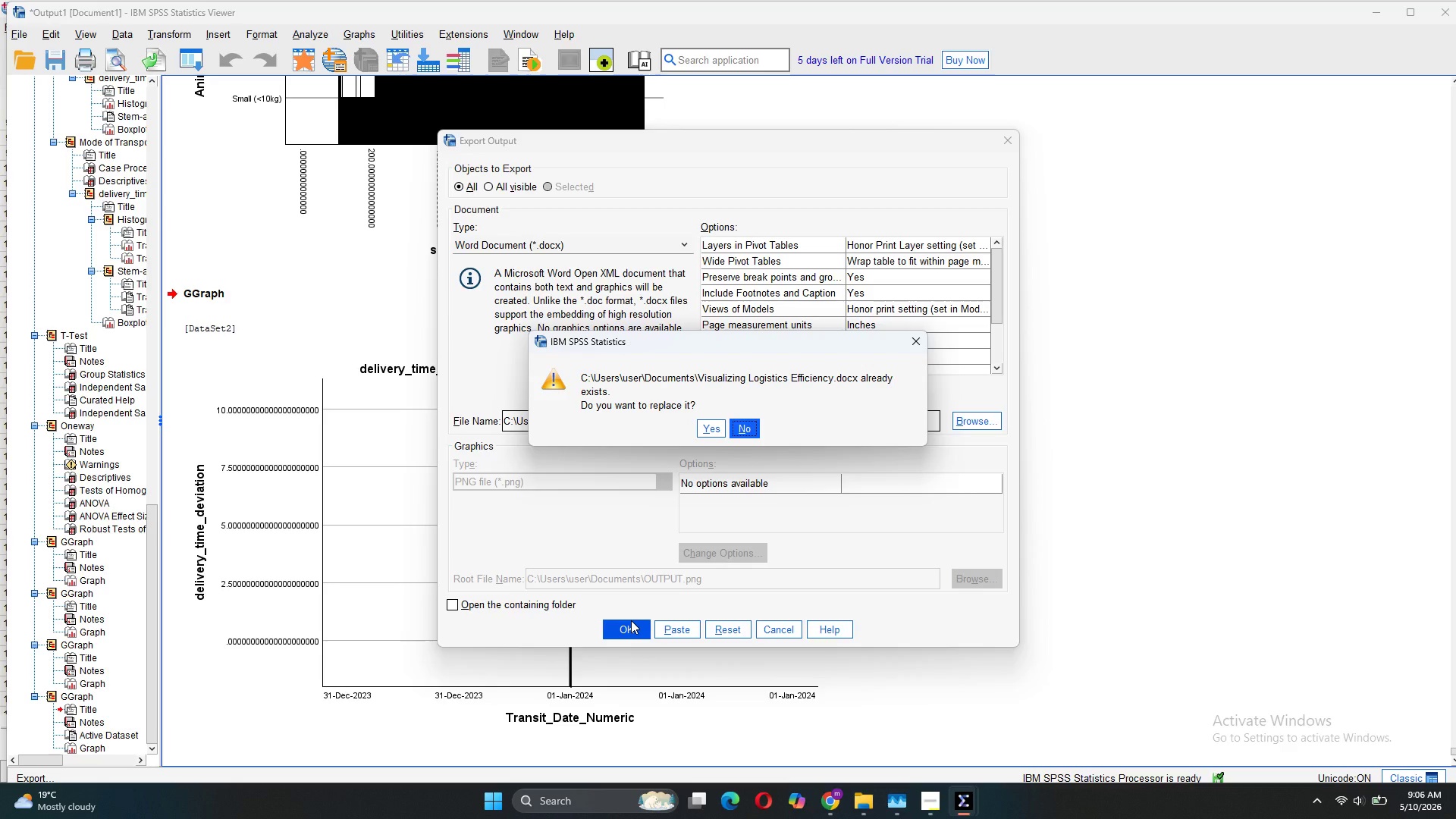 
wait(6.91)
 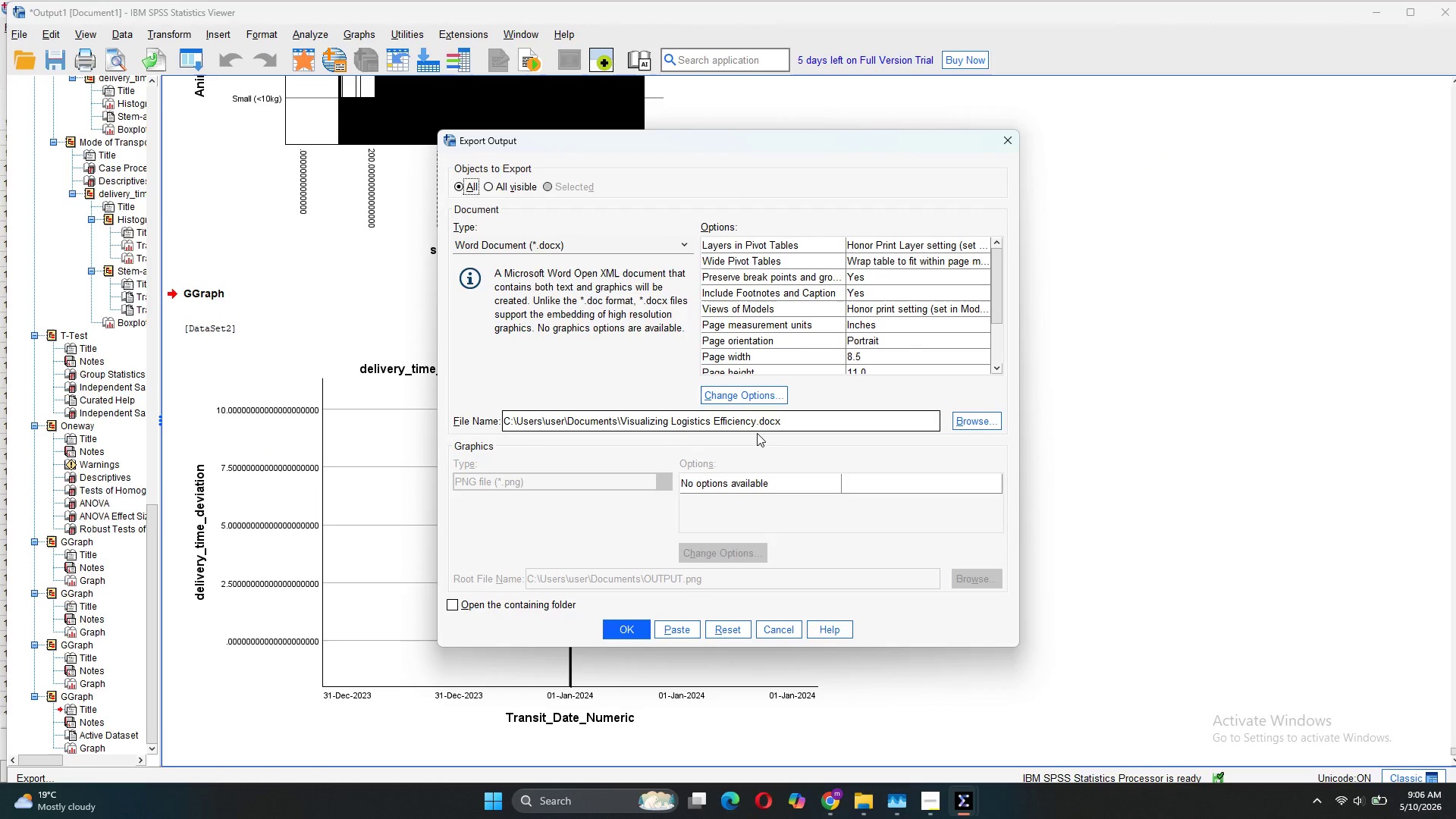 
left_click([717, 435])
 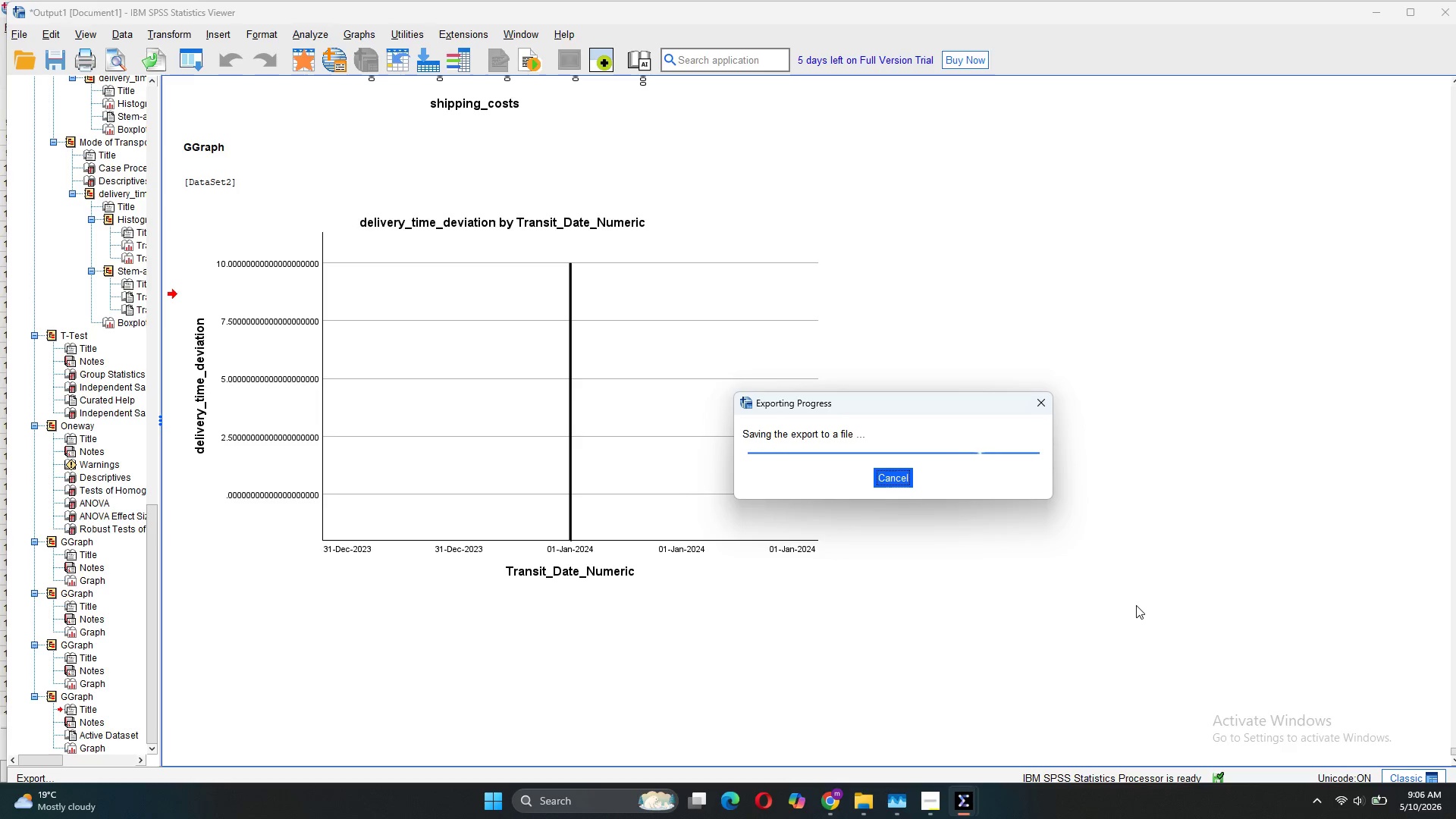 
wait(16.3)
 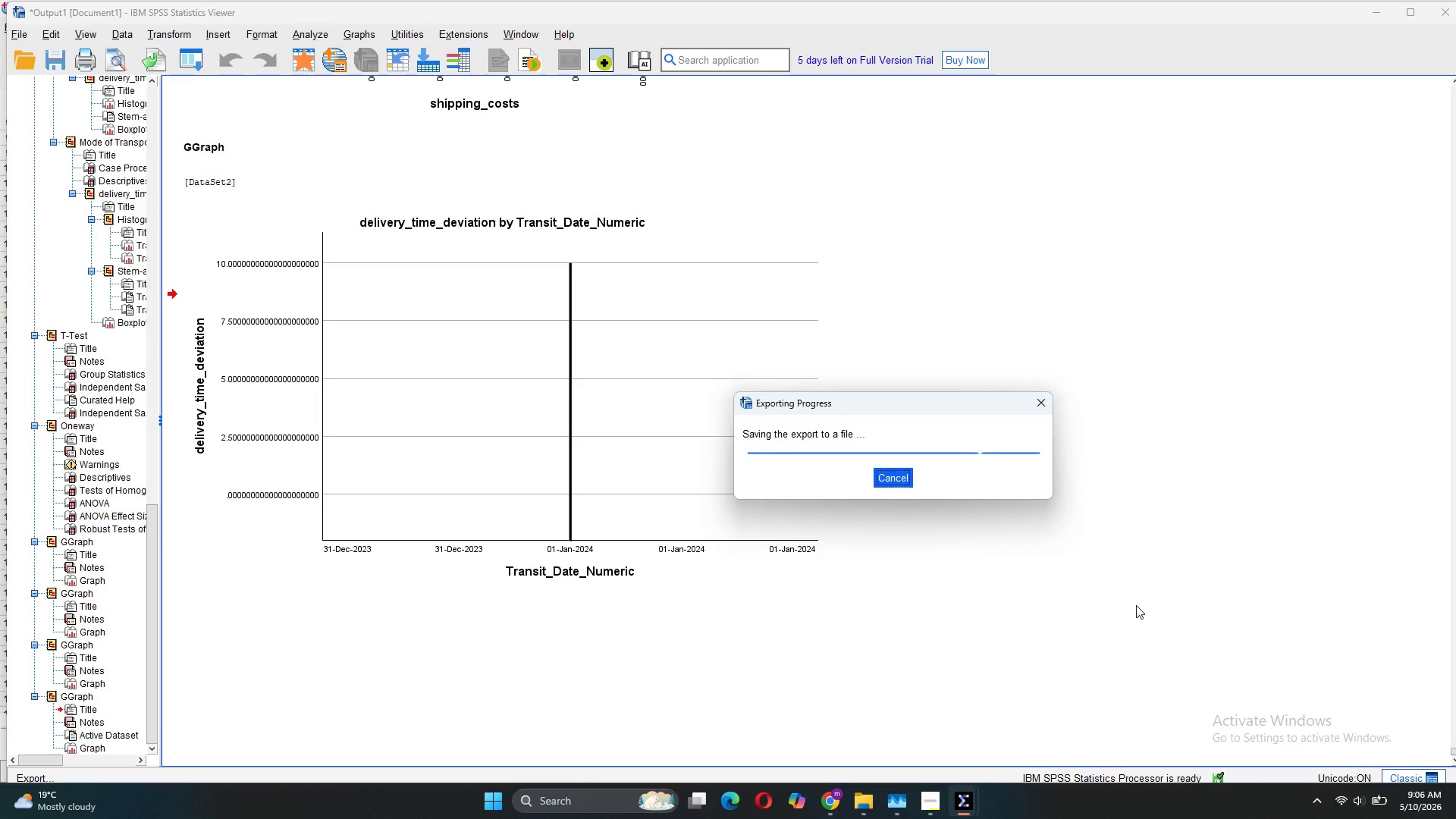 
left_click([952, 792])
 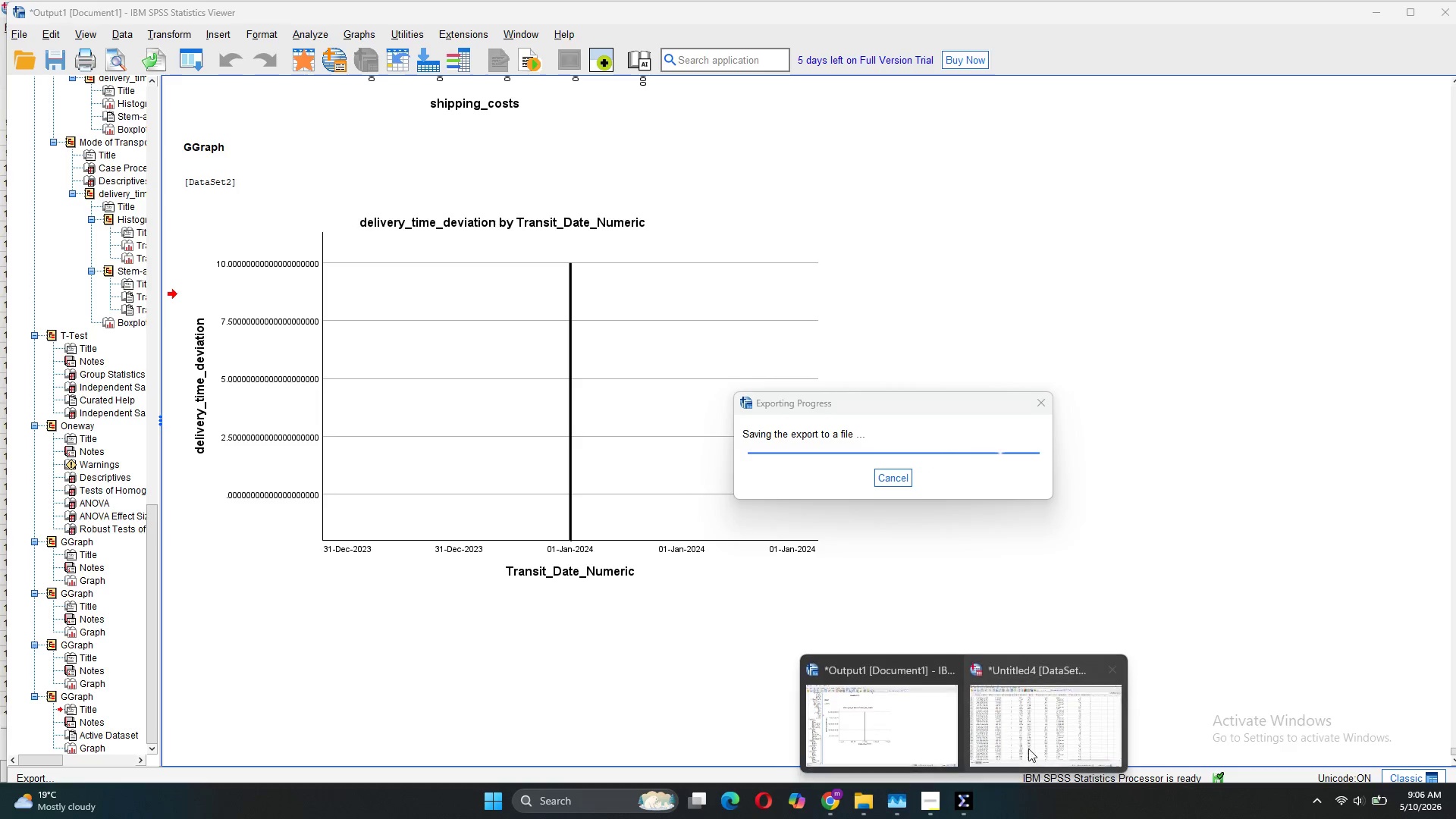 
left_click([1032, 745])
 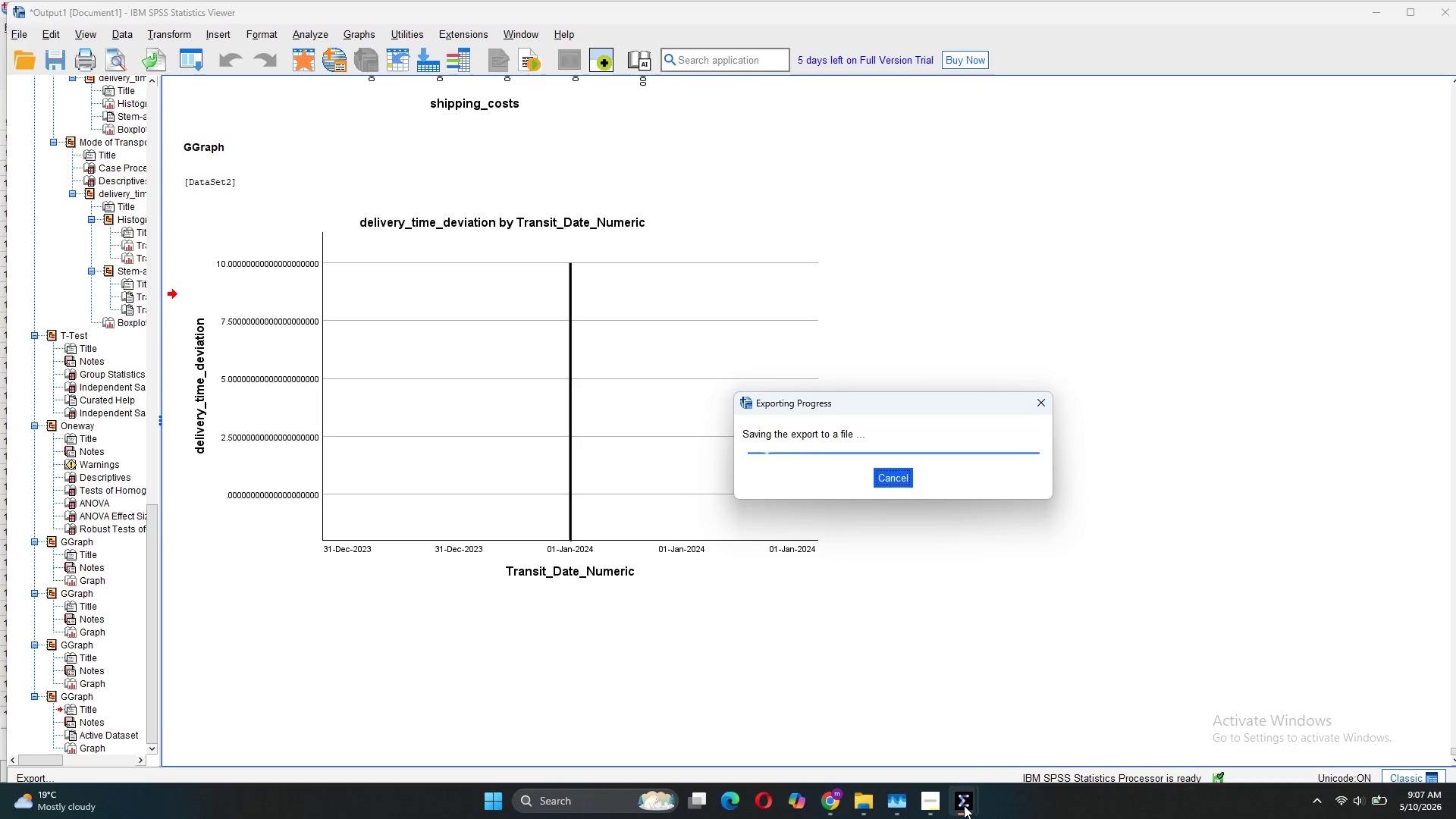 
left_click([1046, 739])
 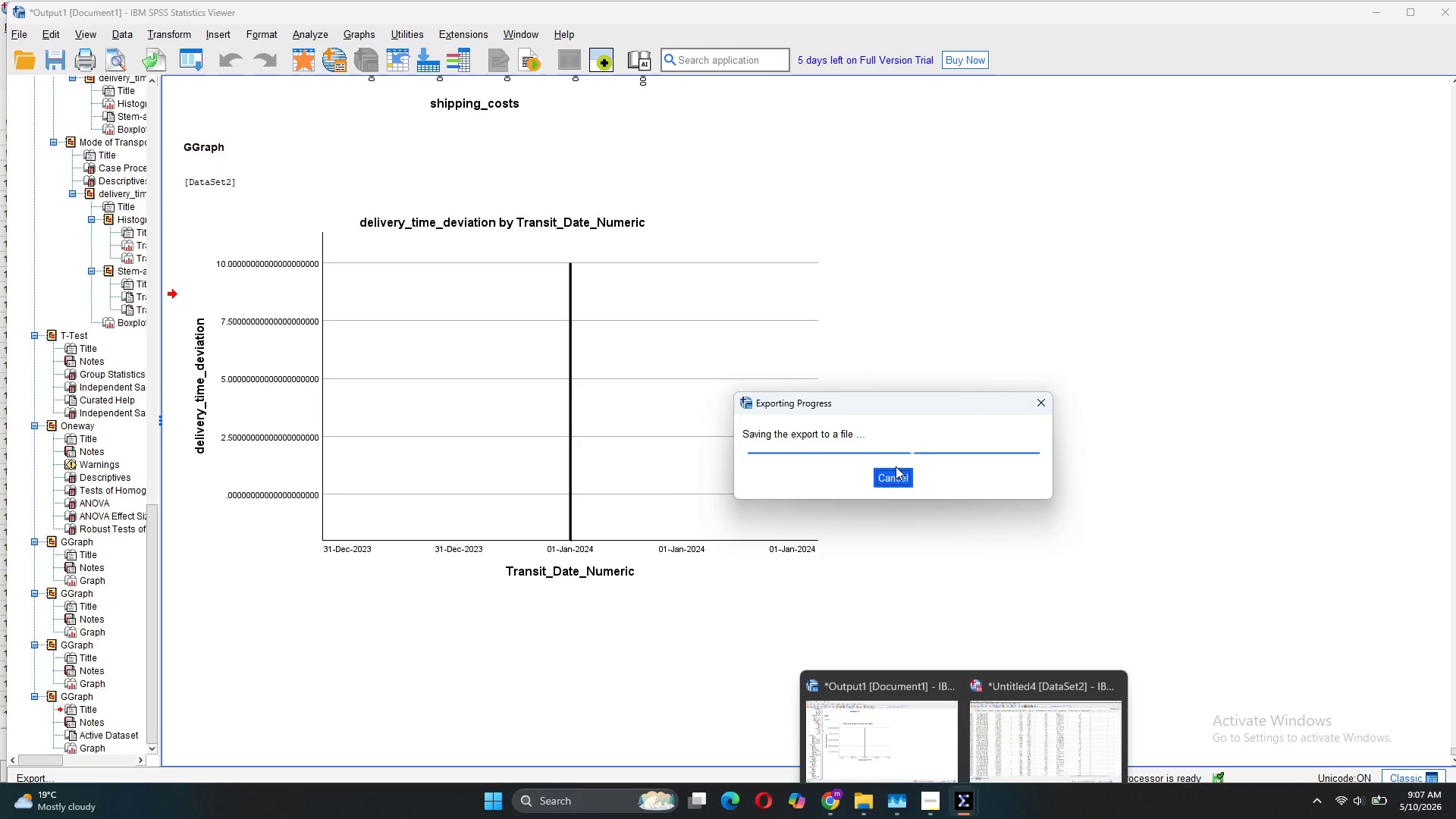 
left_click([950, 340])
 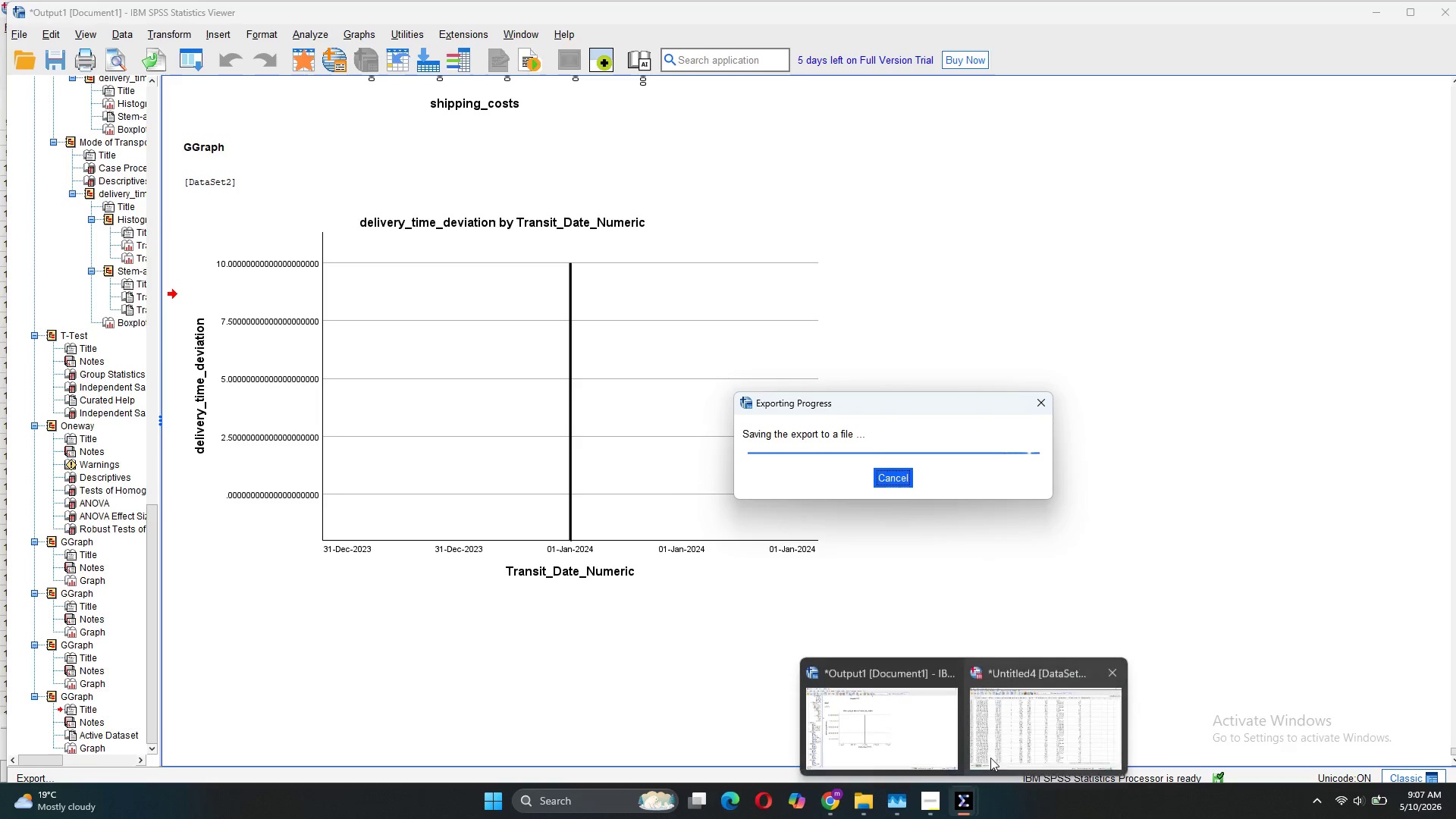 
left_click([1005, 739])
 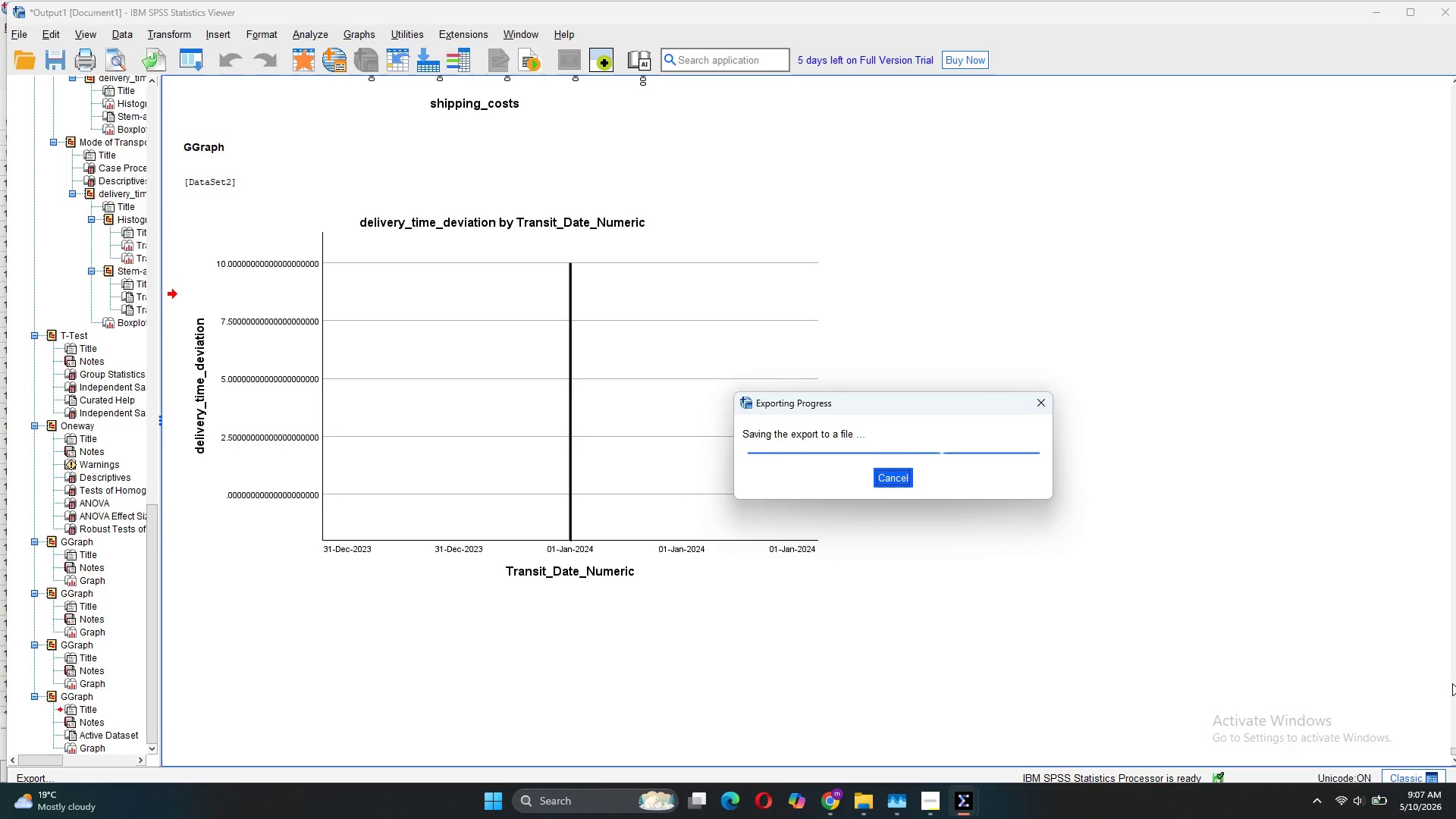 
wait(34.8)
 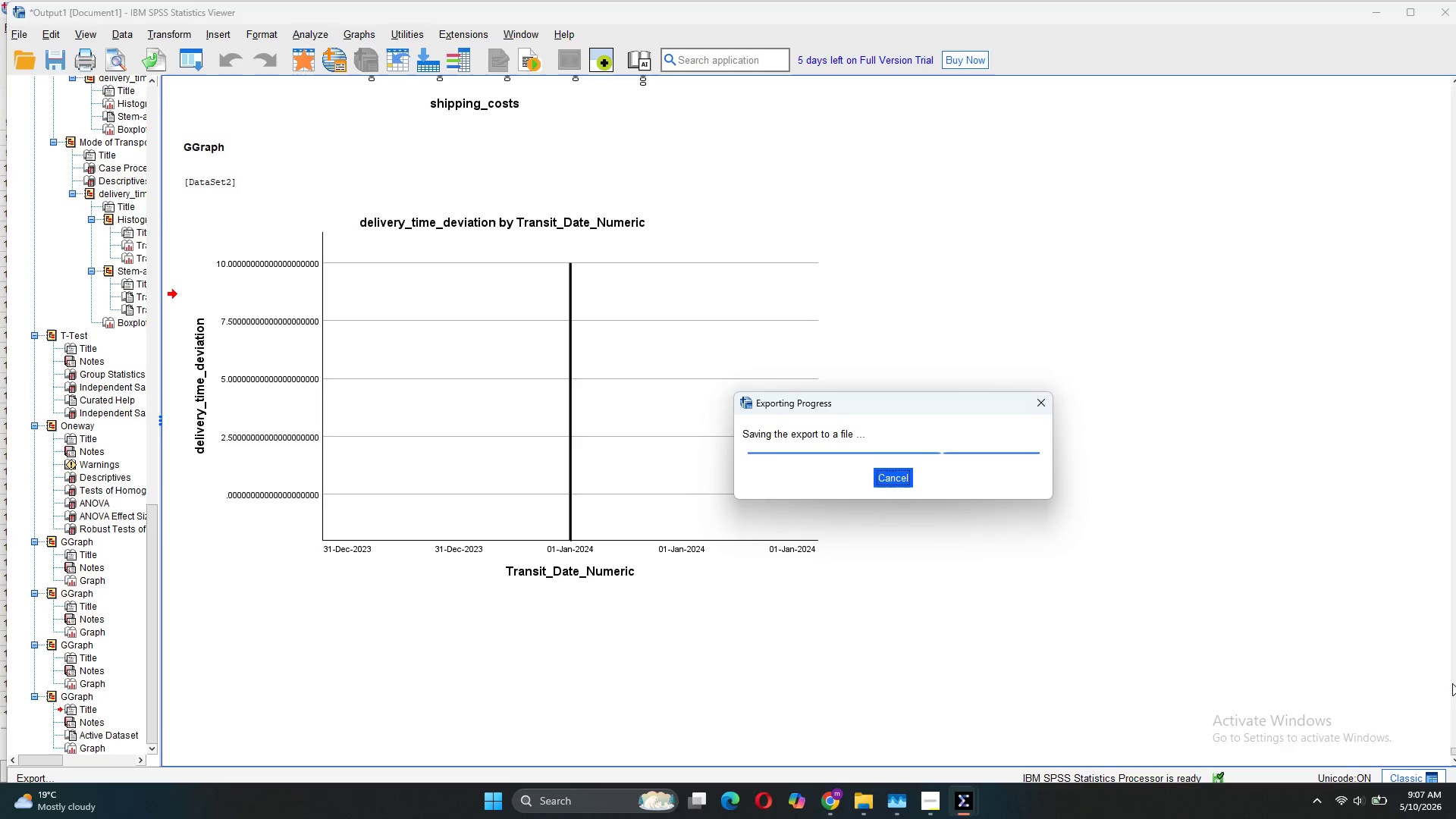 
left_click_drag(start_coordinate=[915, 400], to_coordinate=[1056, 366])
 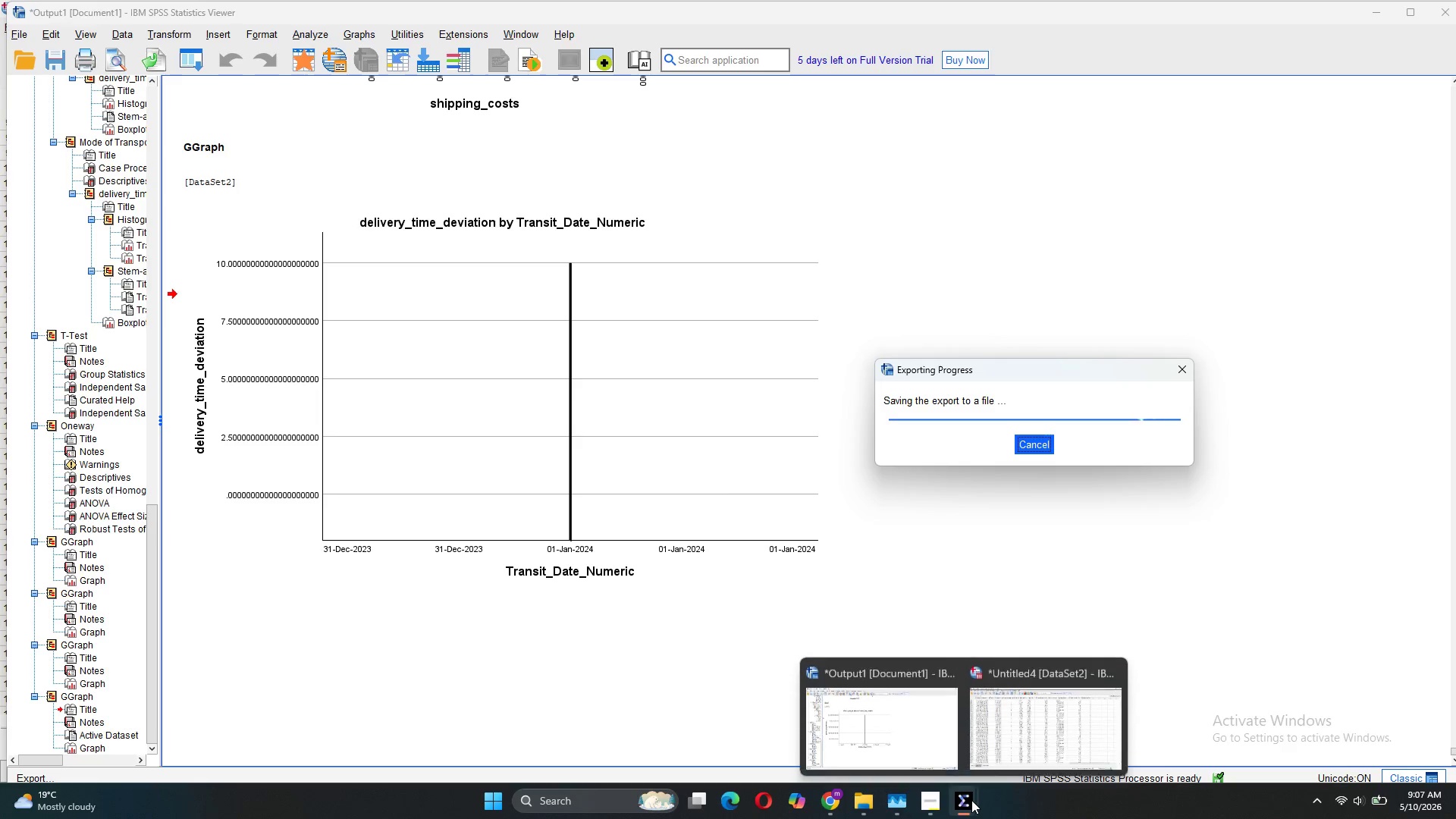 
left_click([930, 805])